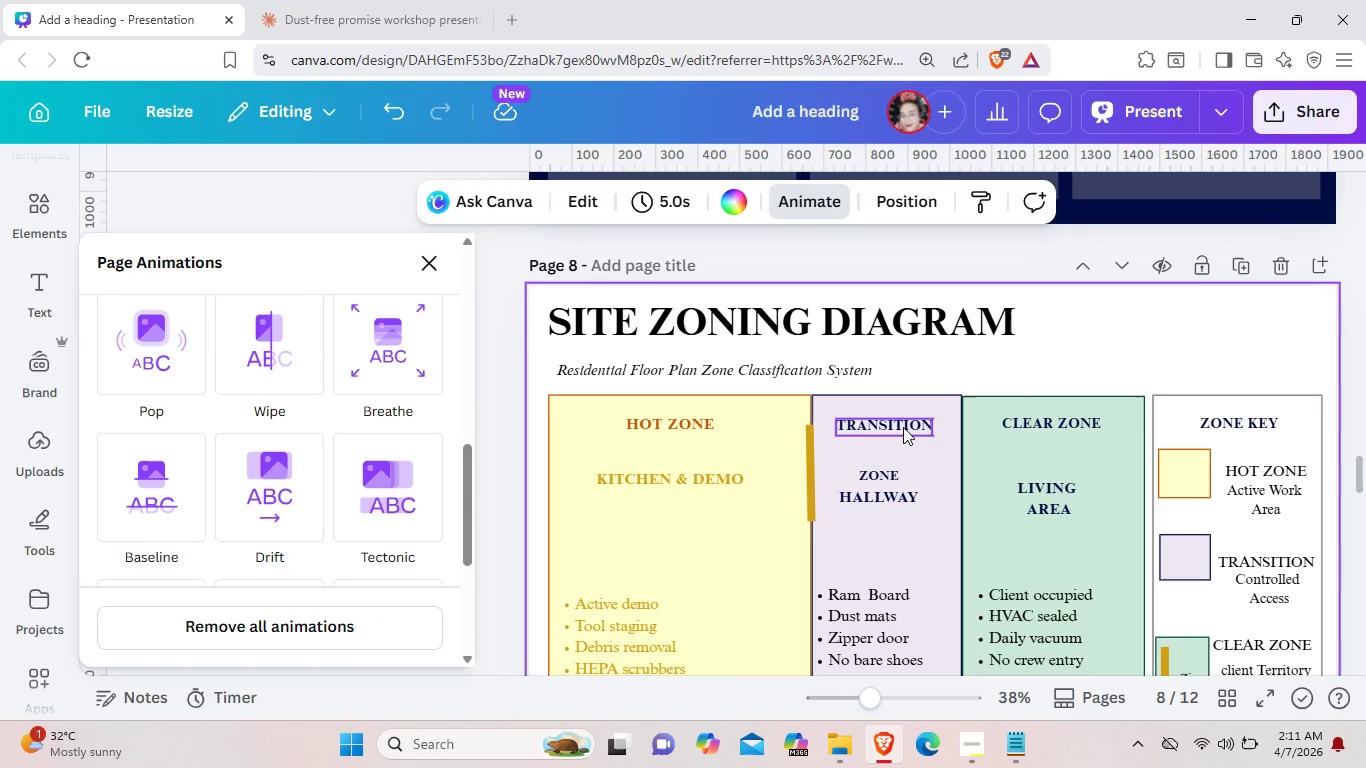 
left_click([903, 427])
 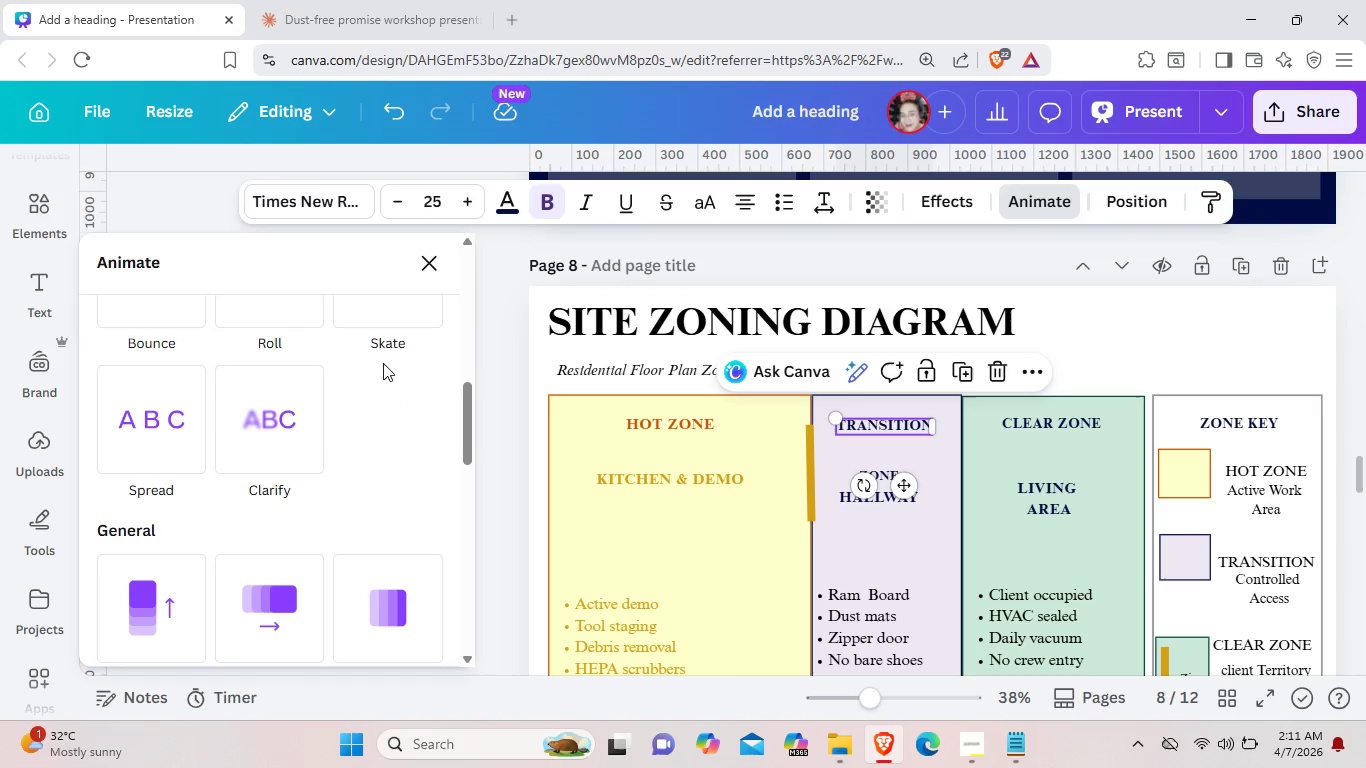 
left_click([393, 323])
 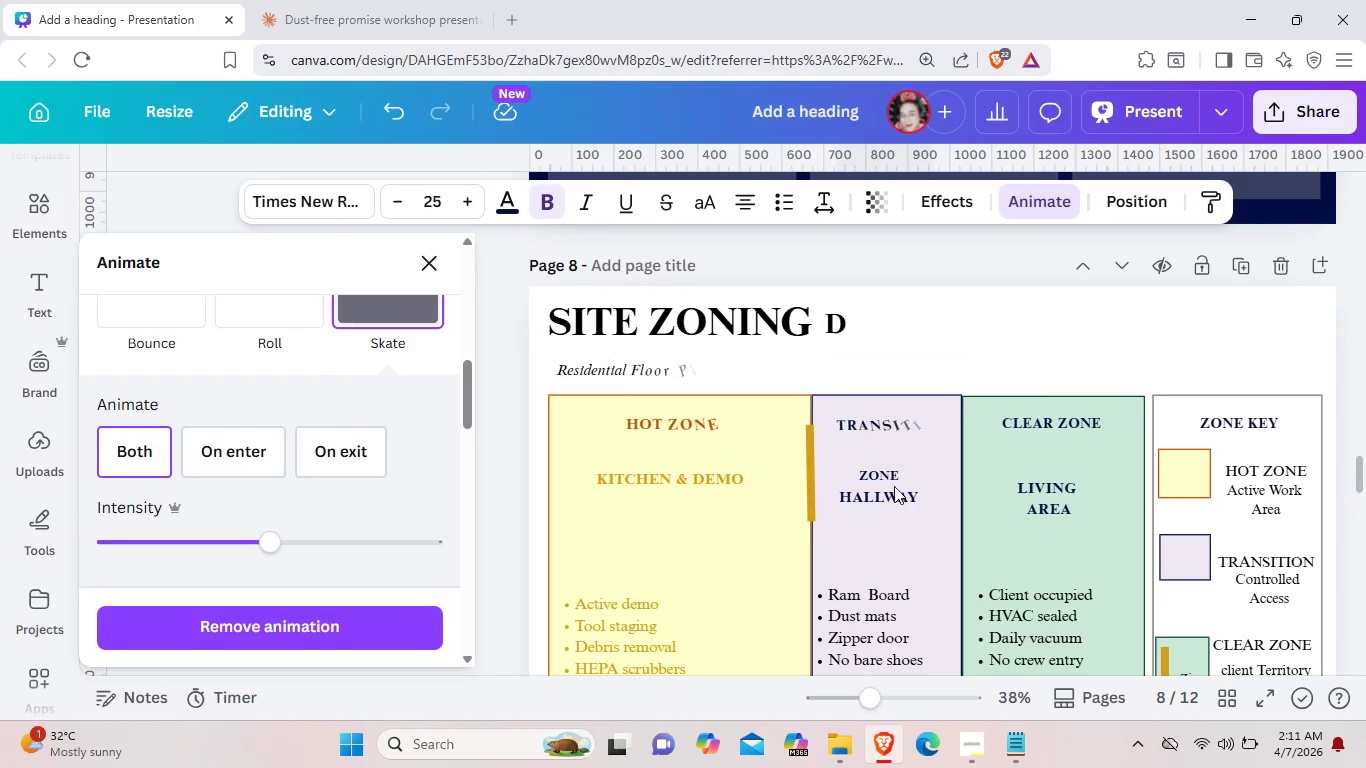 
left_click([889, 472])
 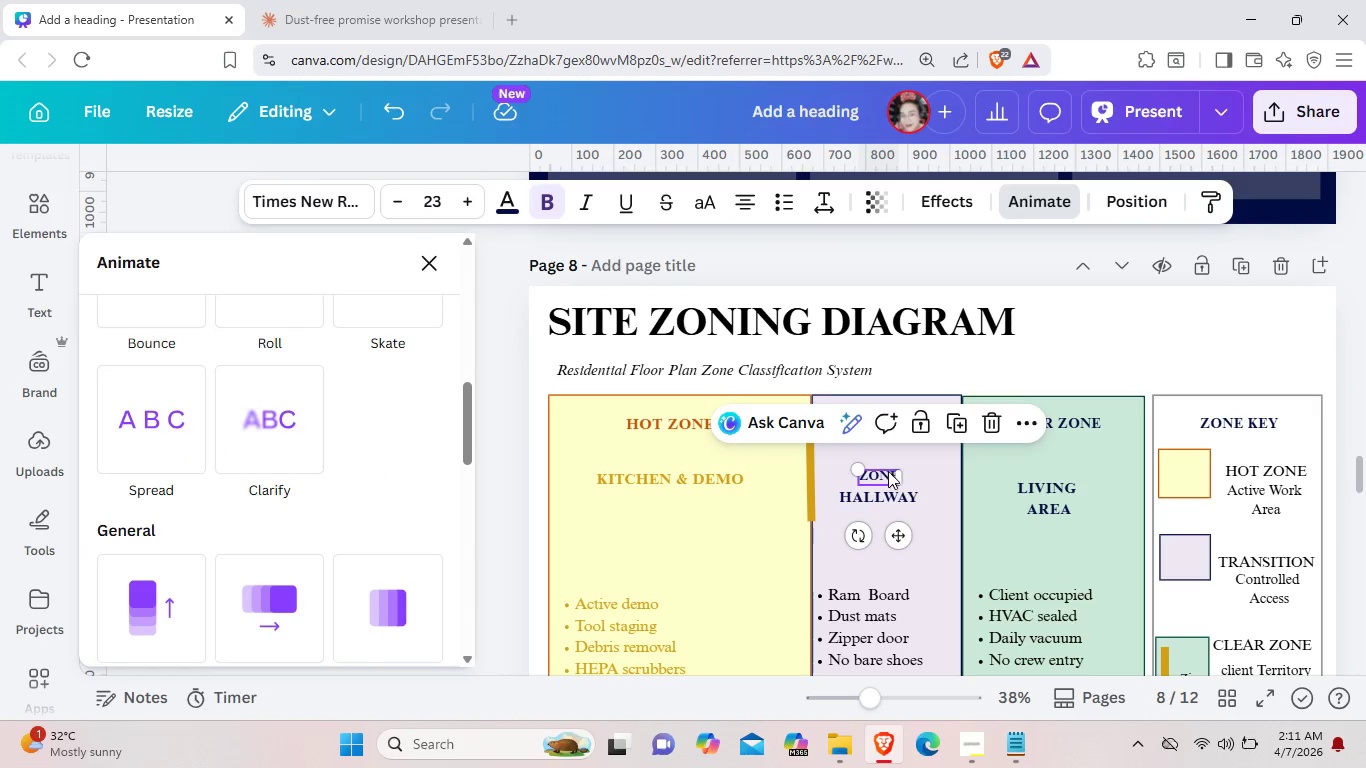 
left_click_drag(start_coordinate=[888, 471], to_coordinate=[889, 453])
 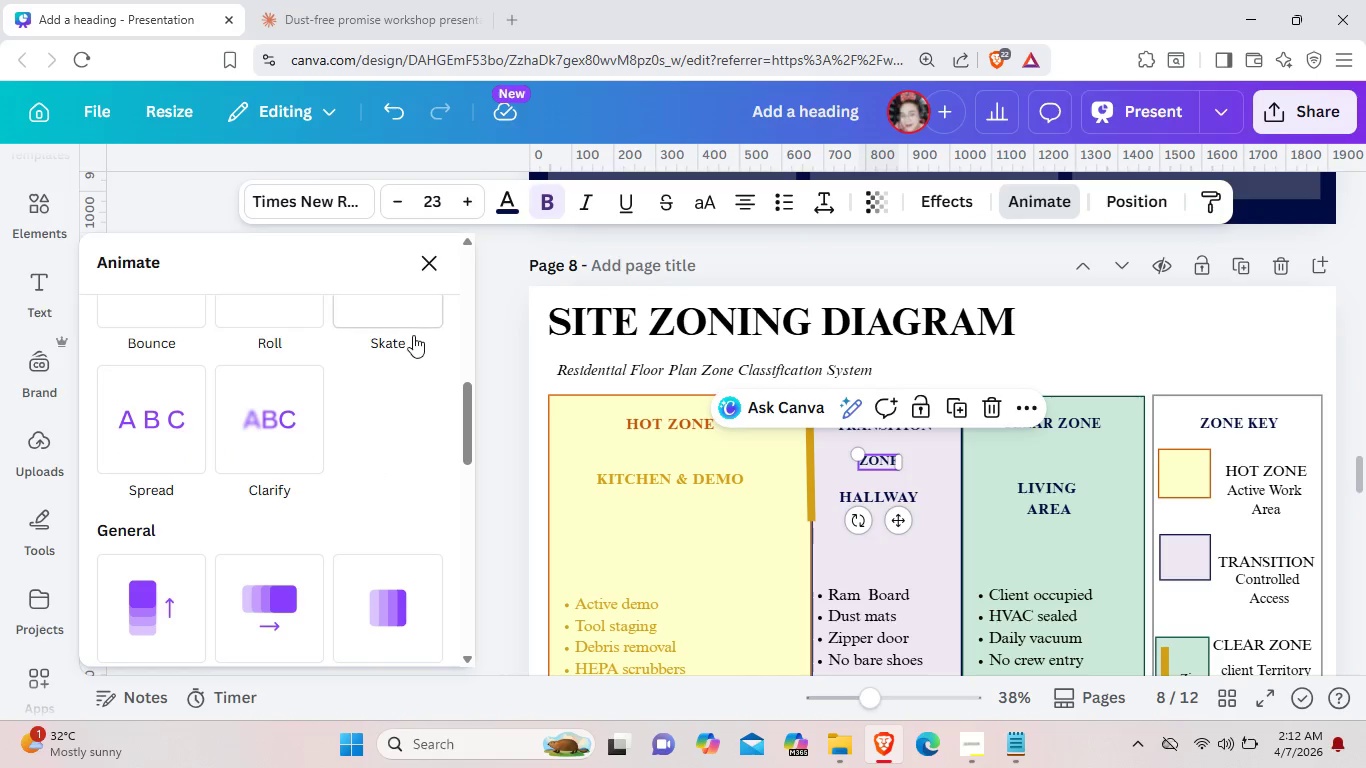 
left_click([413, 329])
 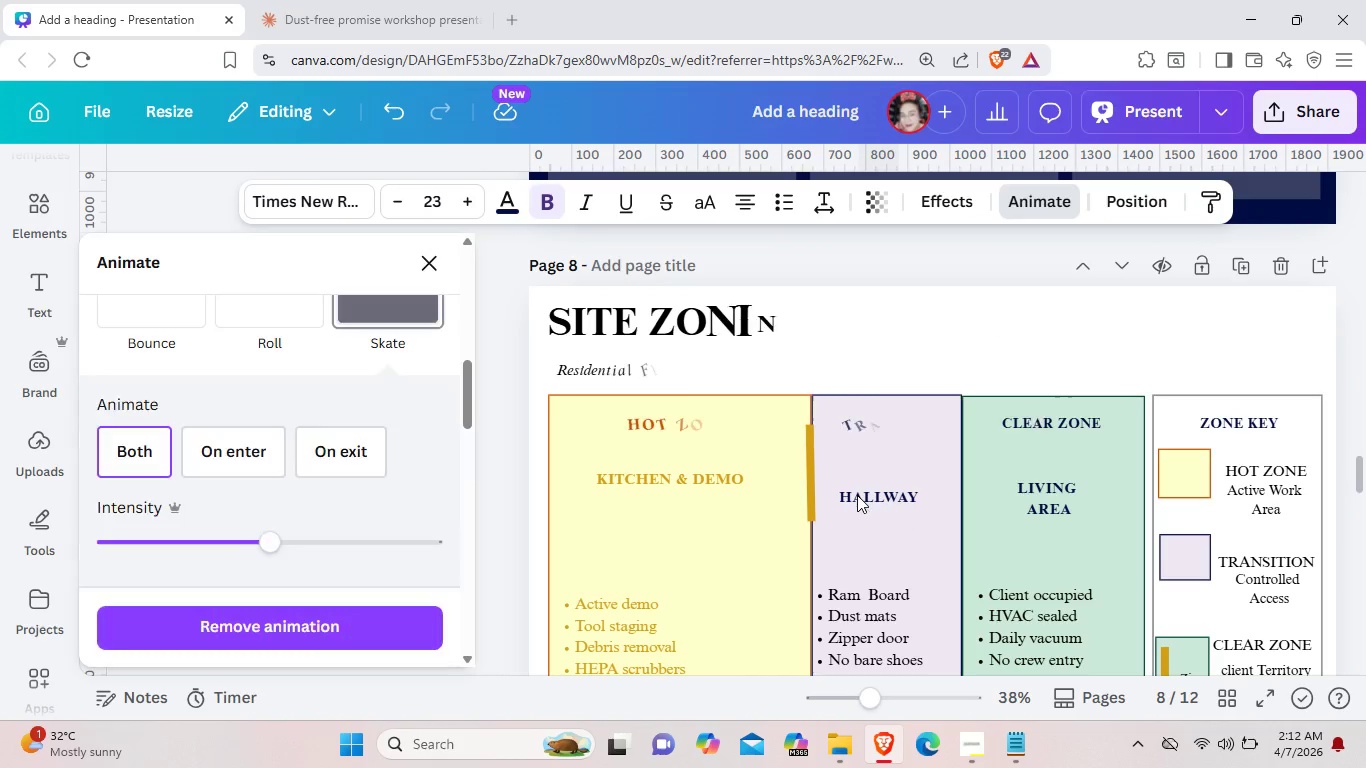 
left_click([857, 495])
 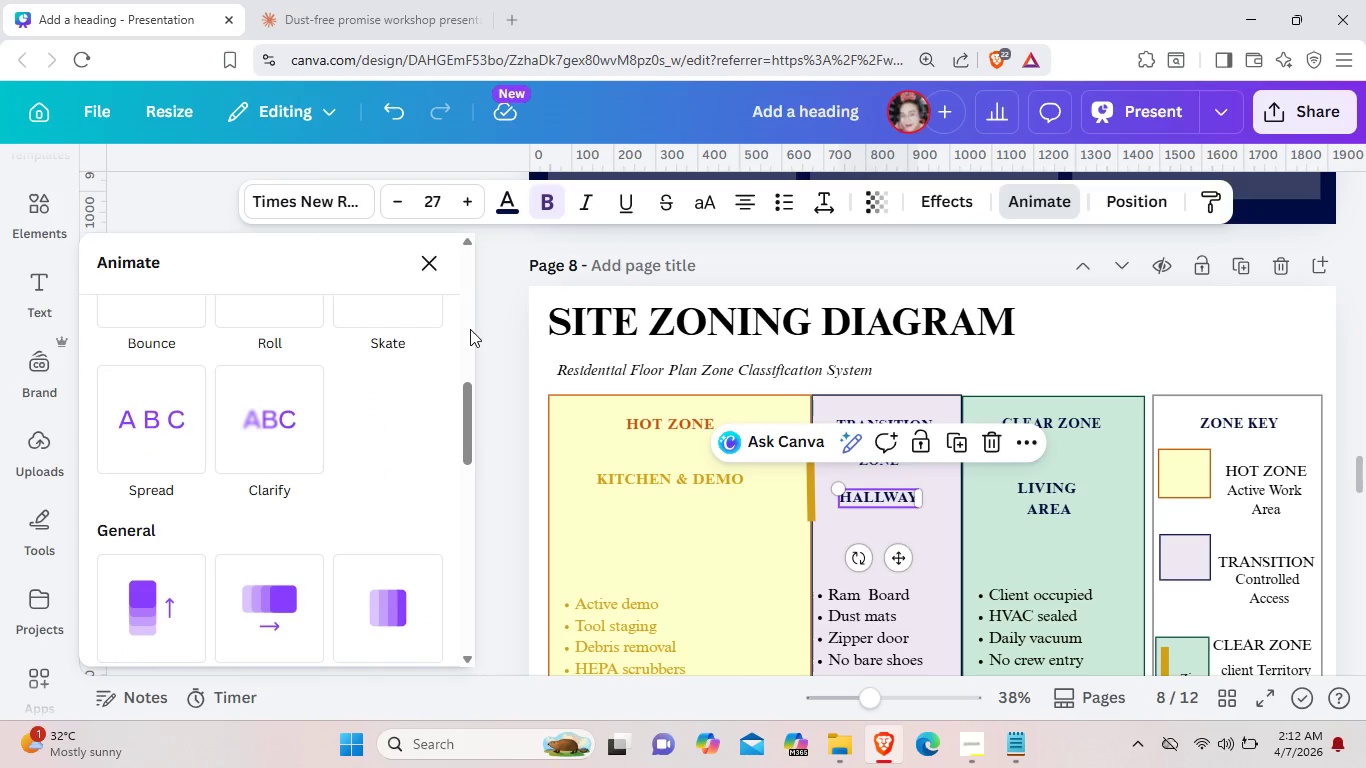 
left_click([413, 310])
 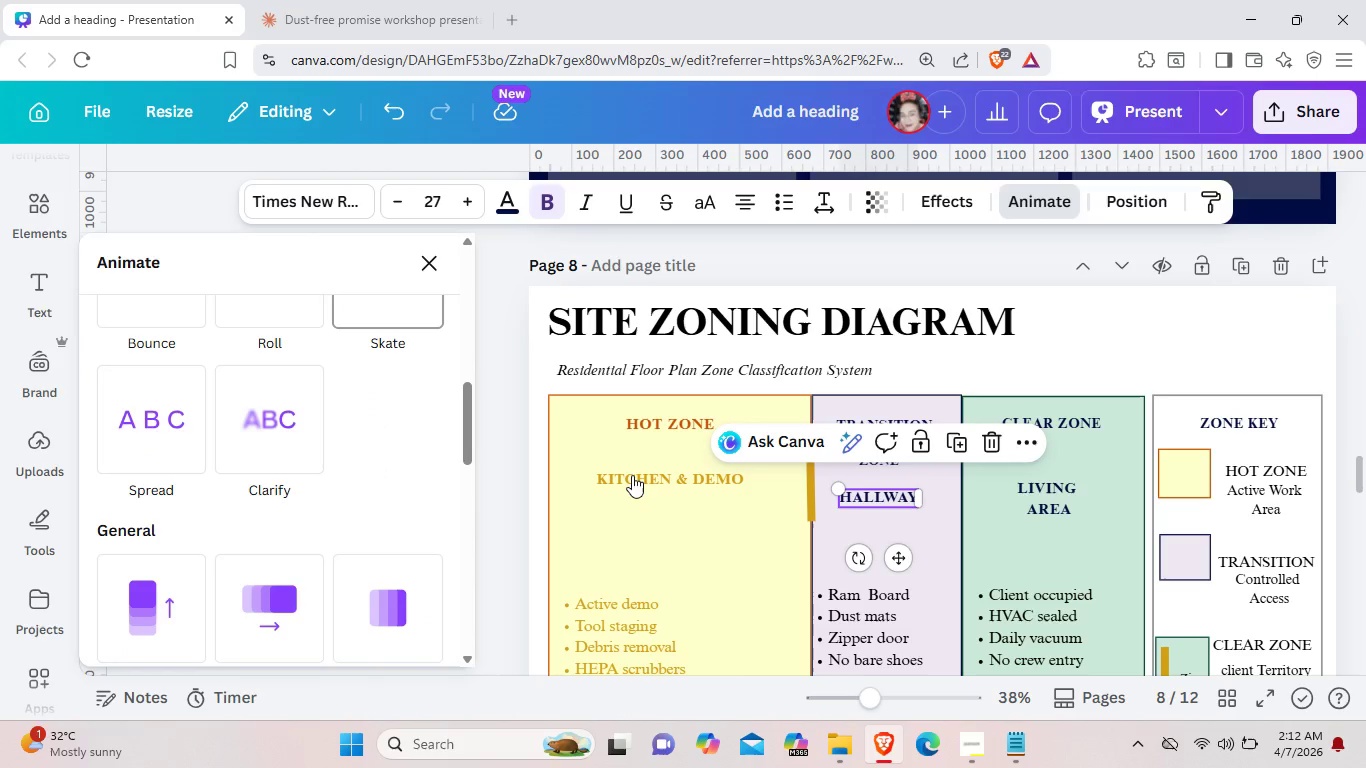 
left_click([632, 475])
 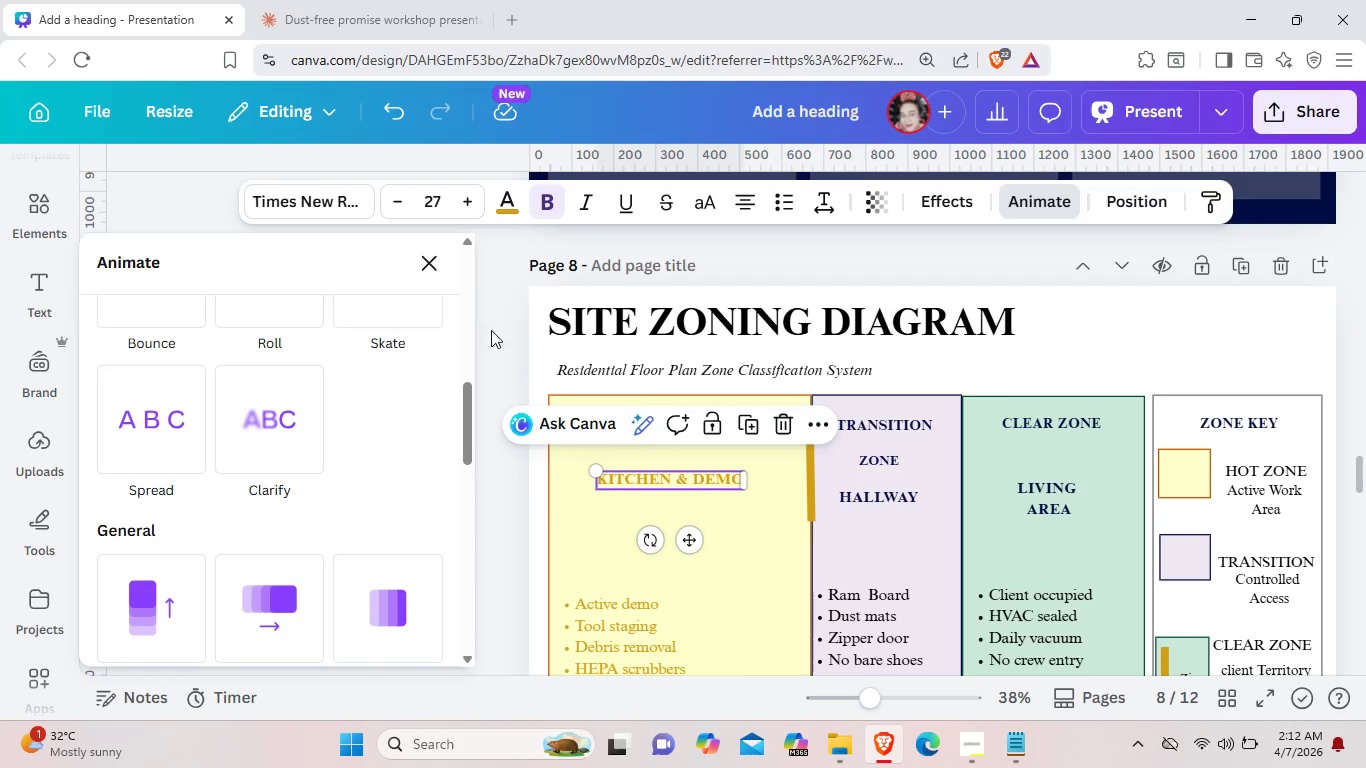 
left_click([436, 320])
 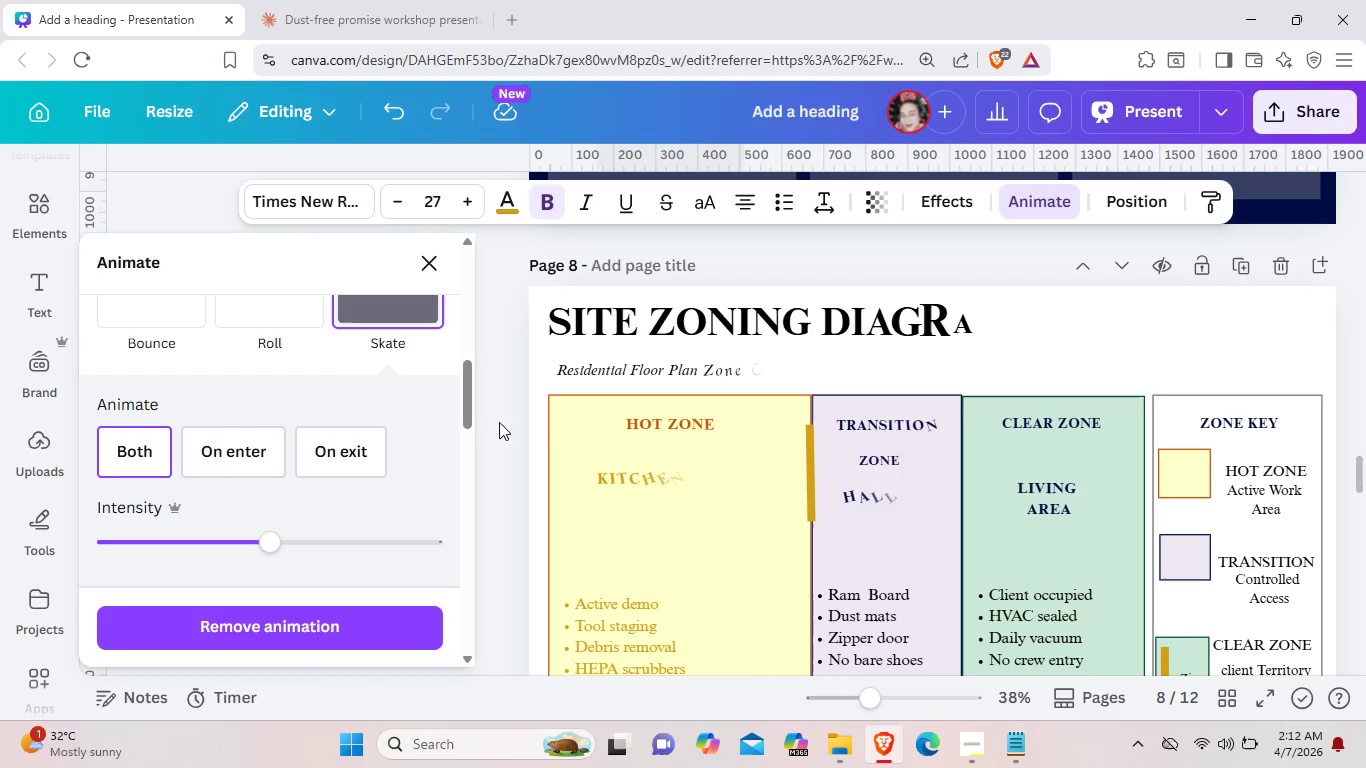 
left_click([609, 609])
 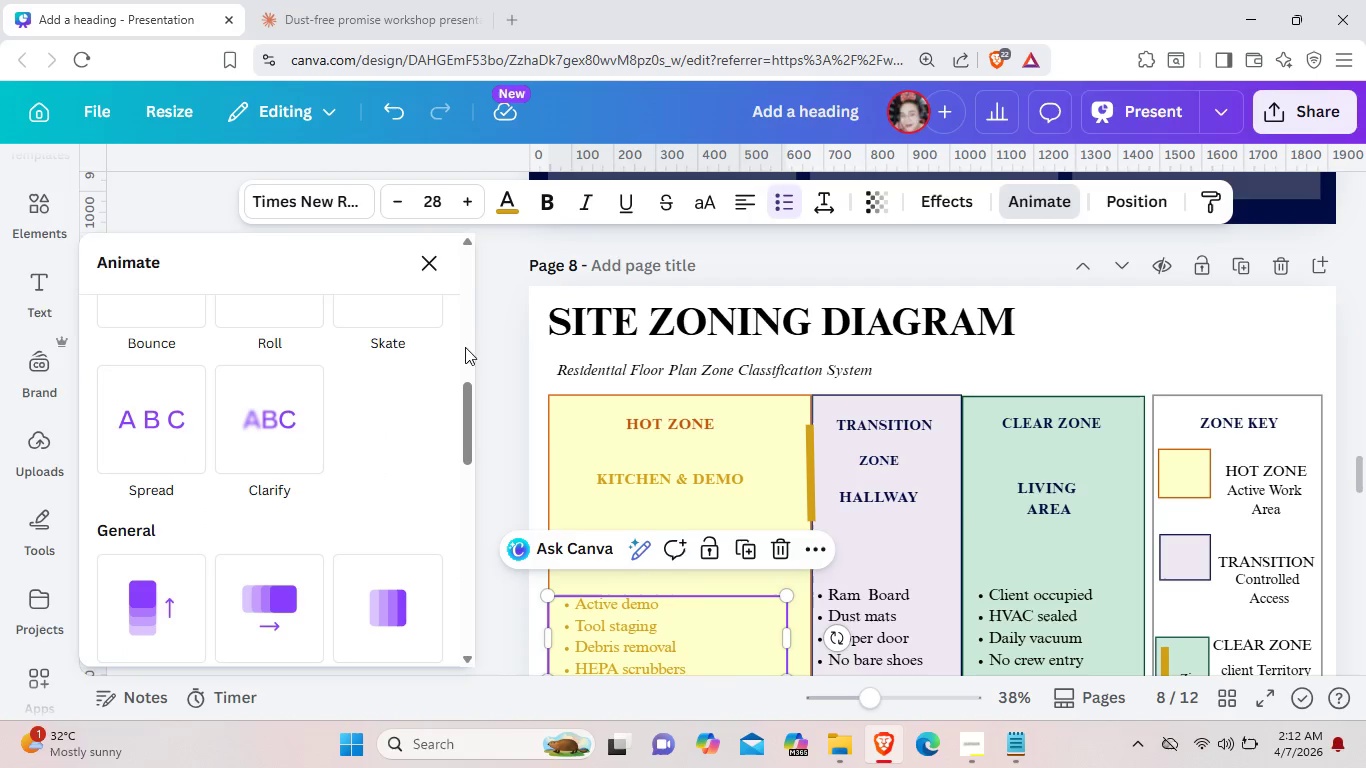 
left_click([423, 317])
 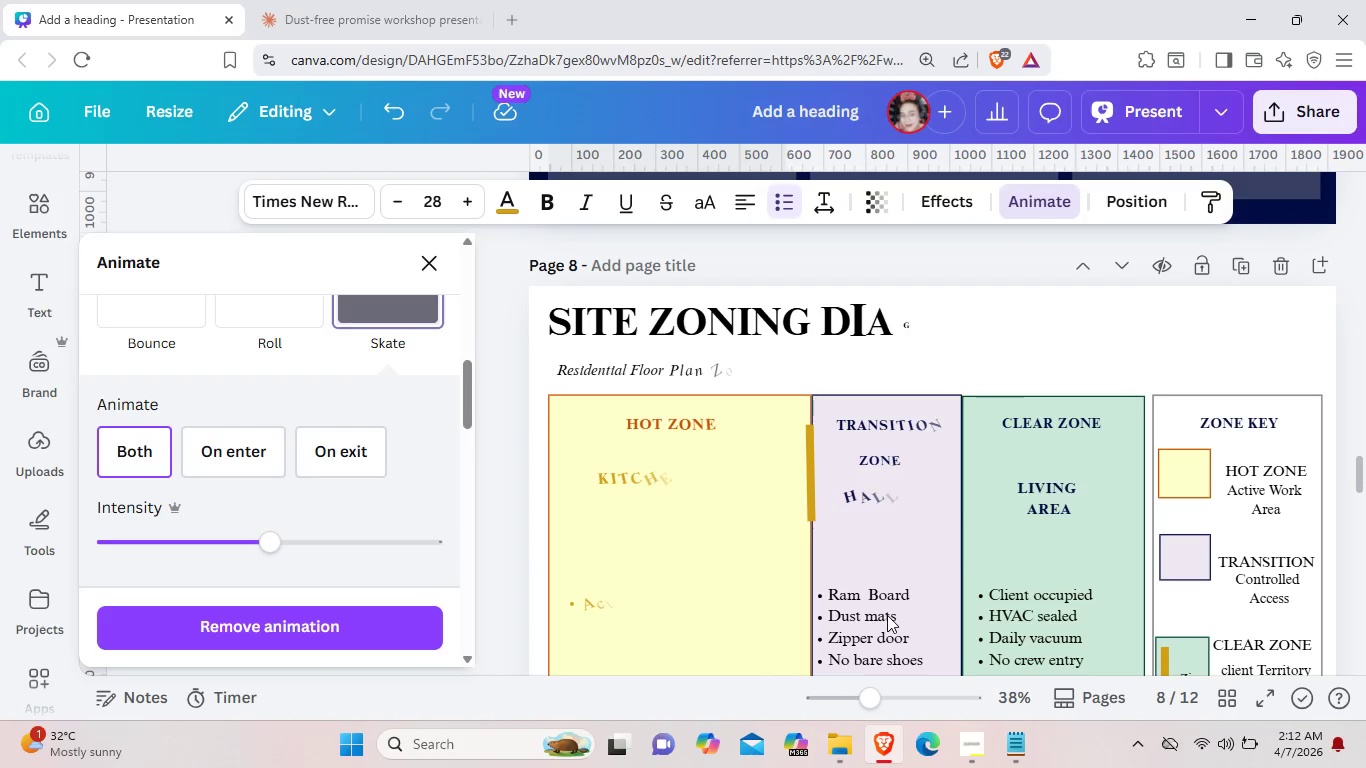 
left_click([887, 615])
 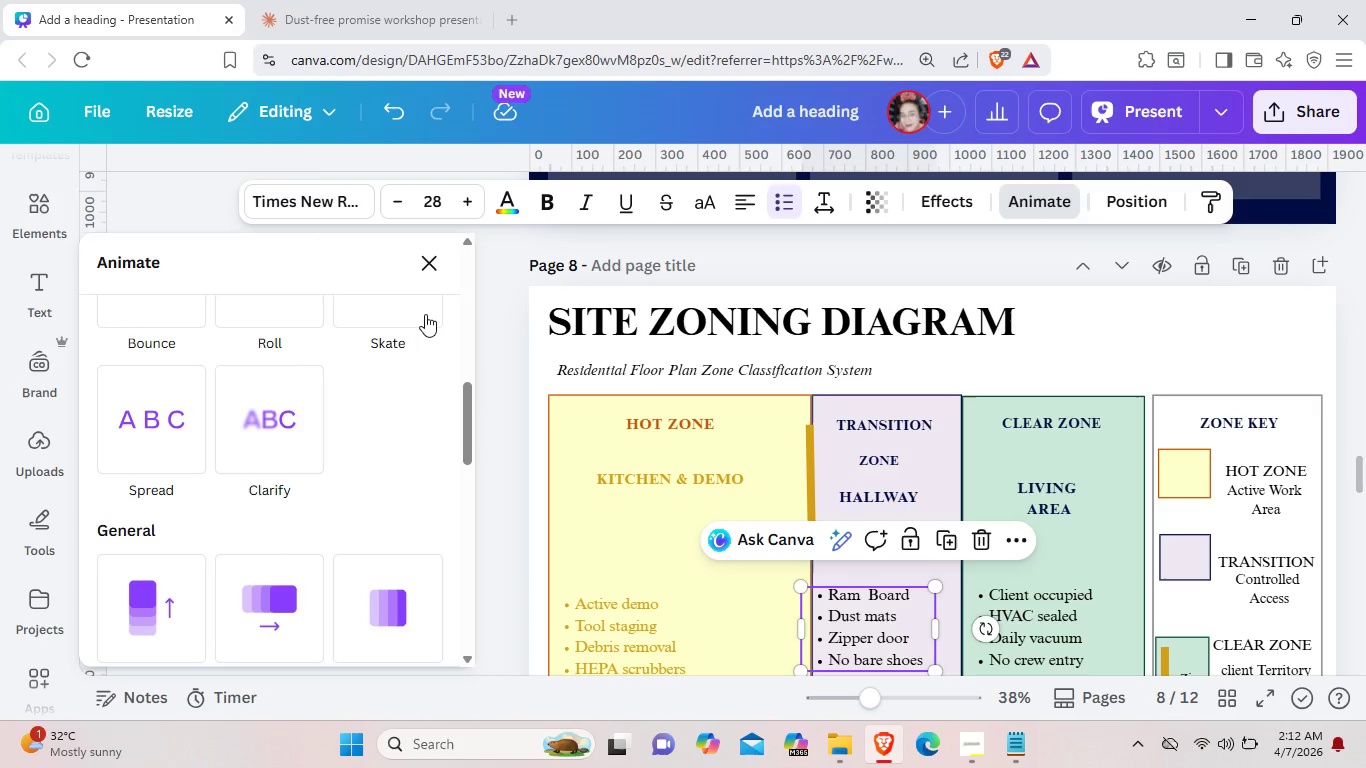 
left_click([425, 314])
 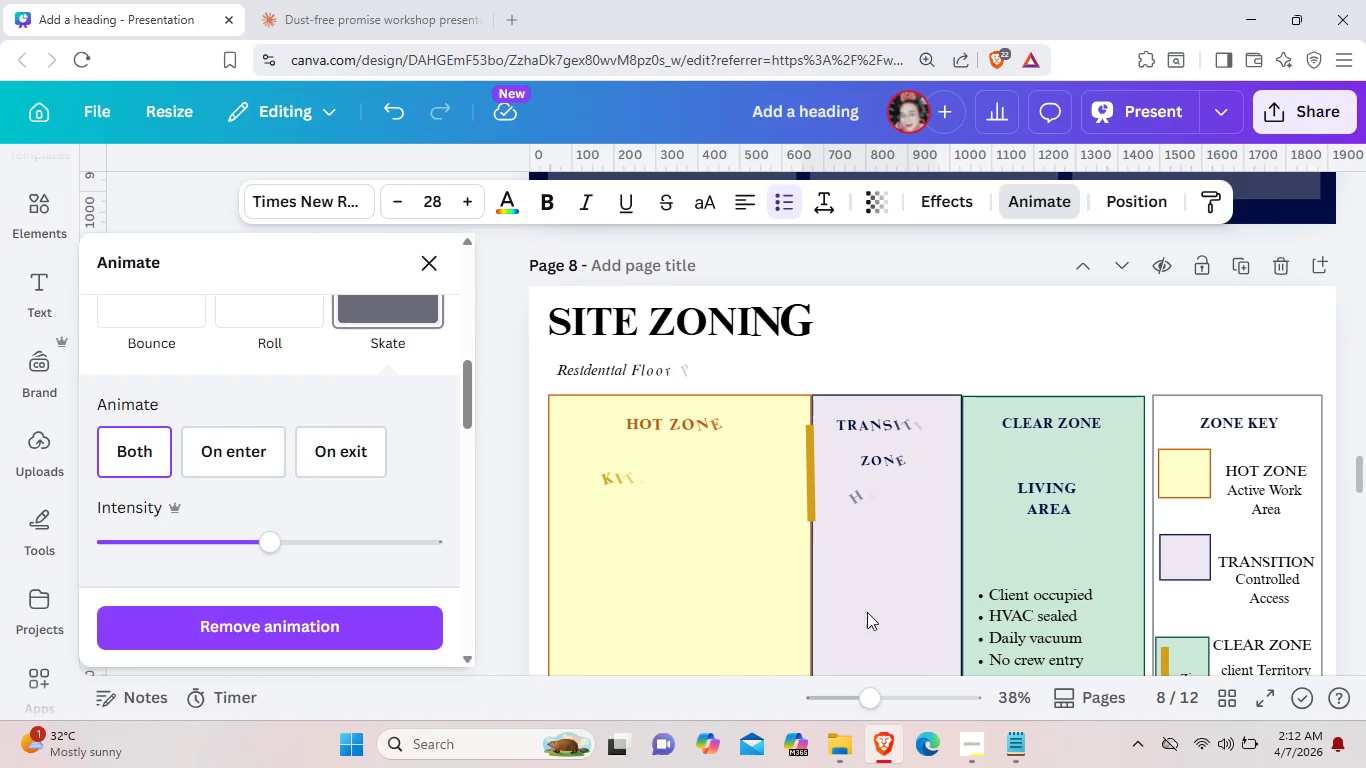 
left_click([1019, 625])
 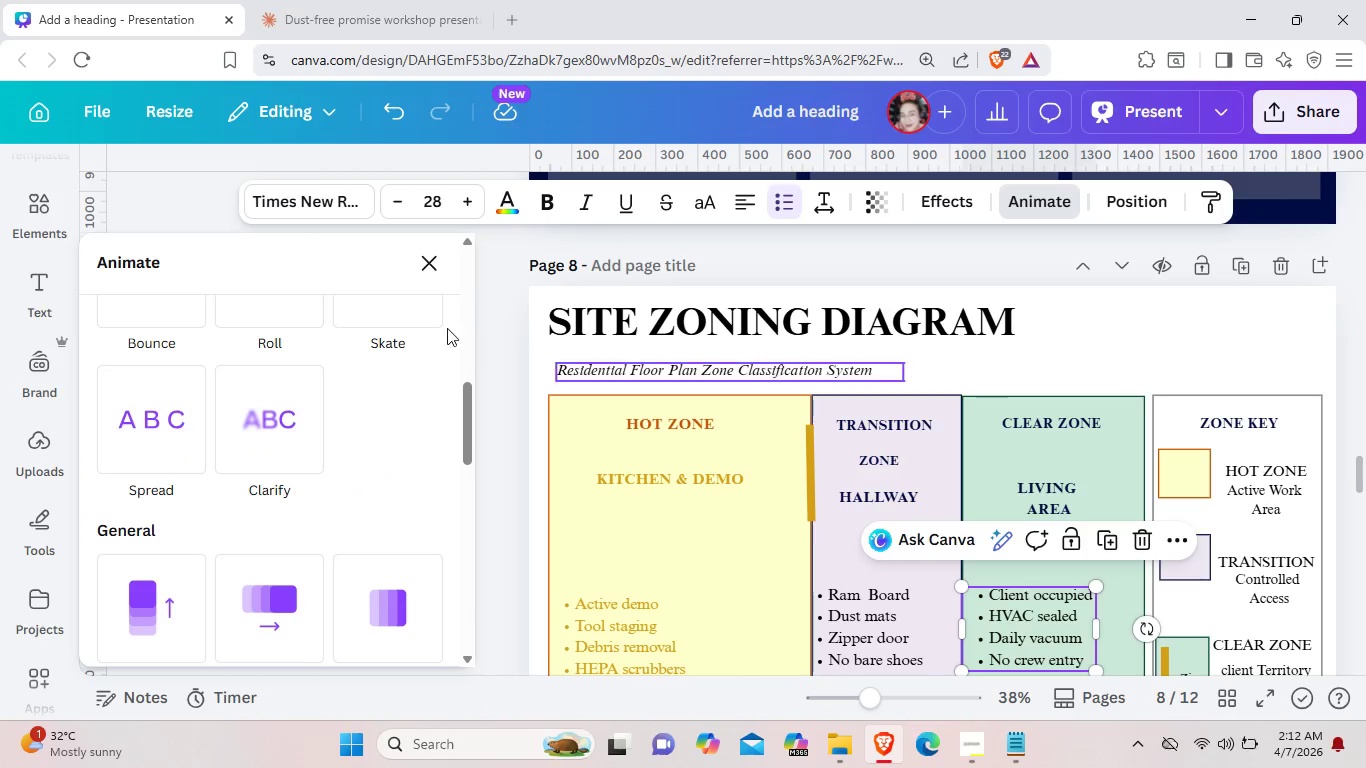 
left_click([430, 318])
 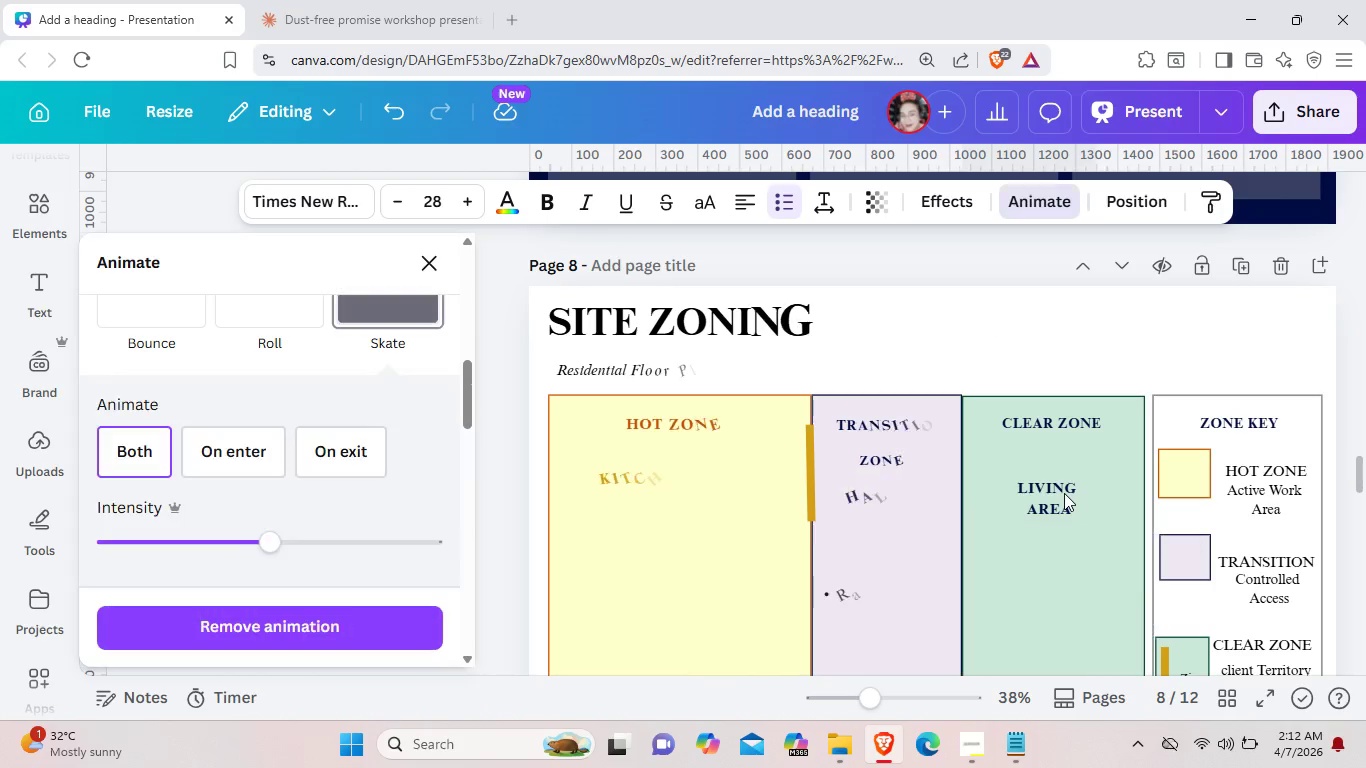 
left_click([1064, 493])
 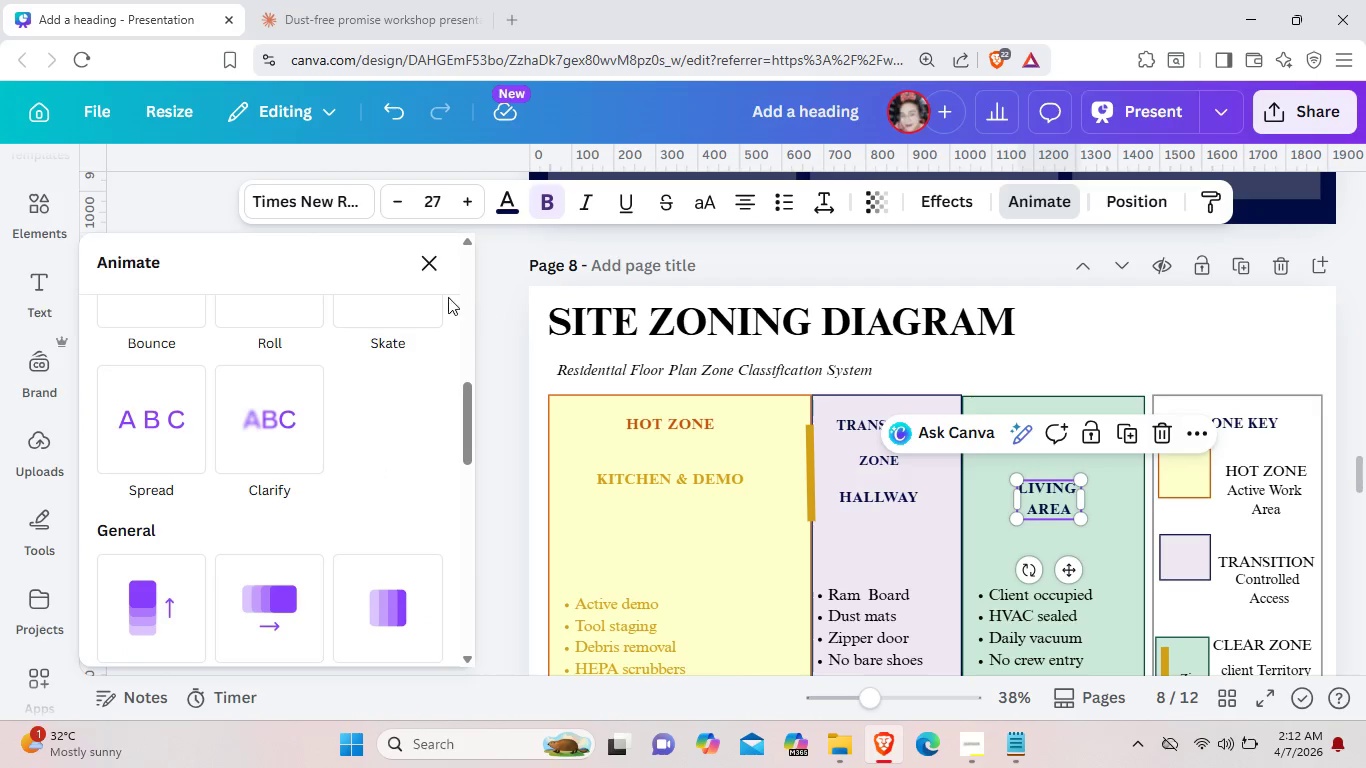 
left_click([428, 303])
 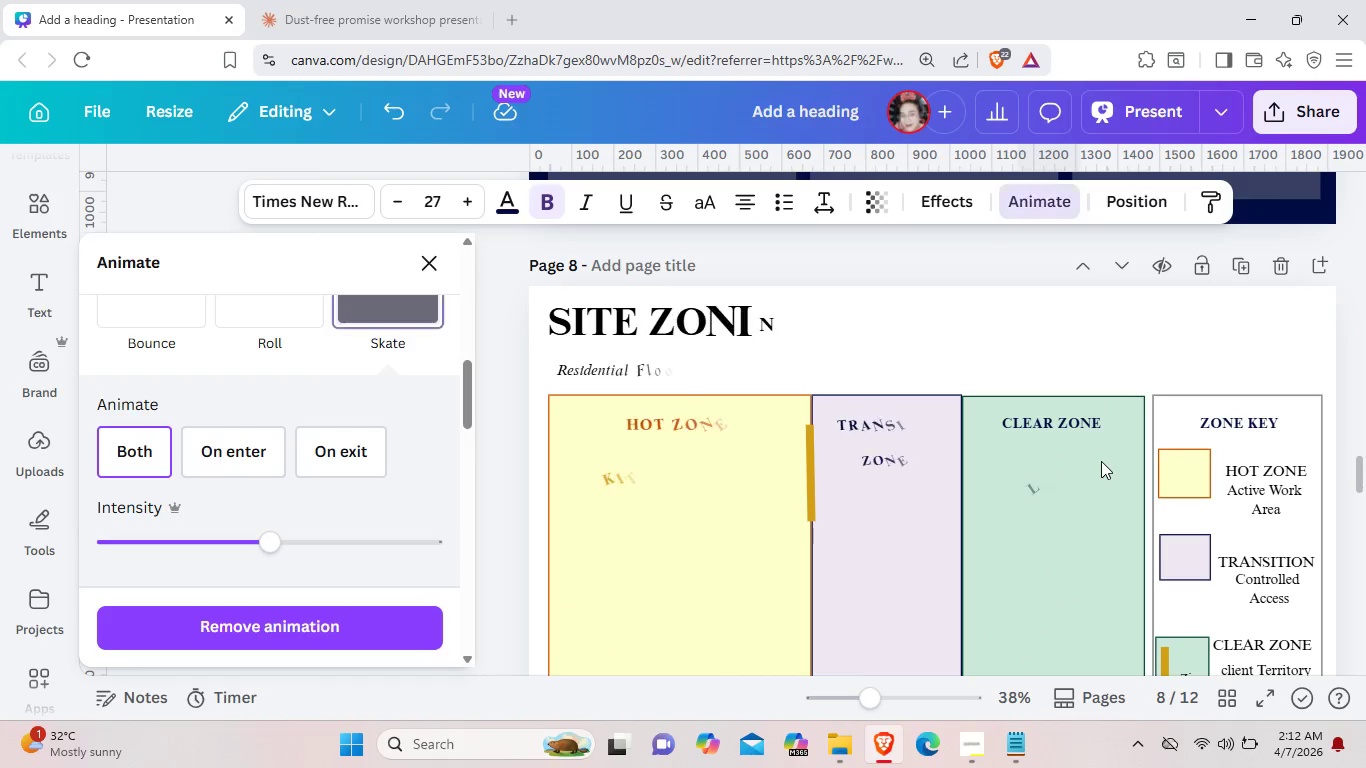 
left_click([1075, 428])
 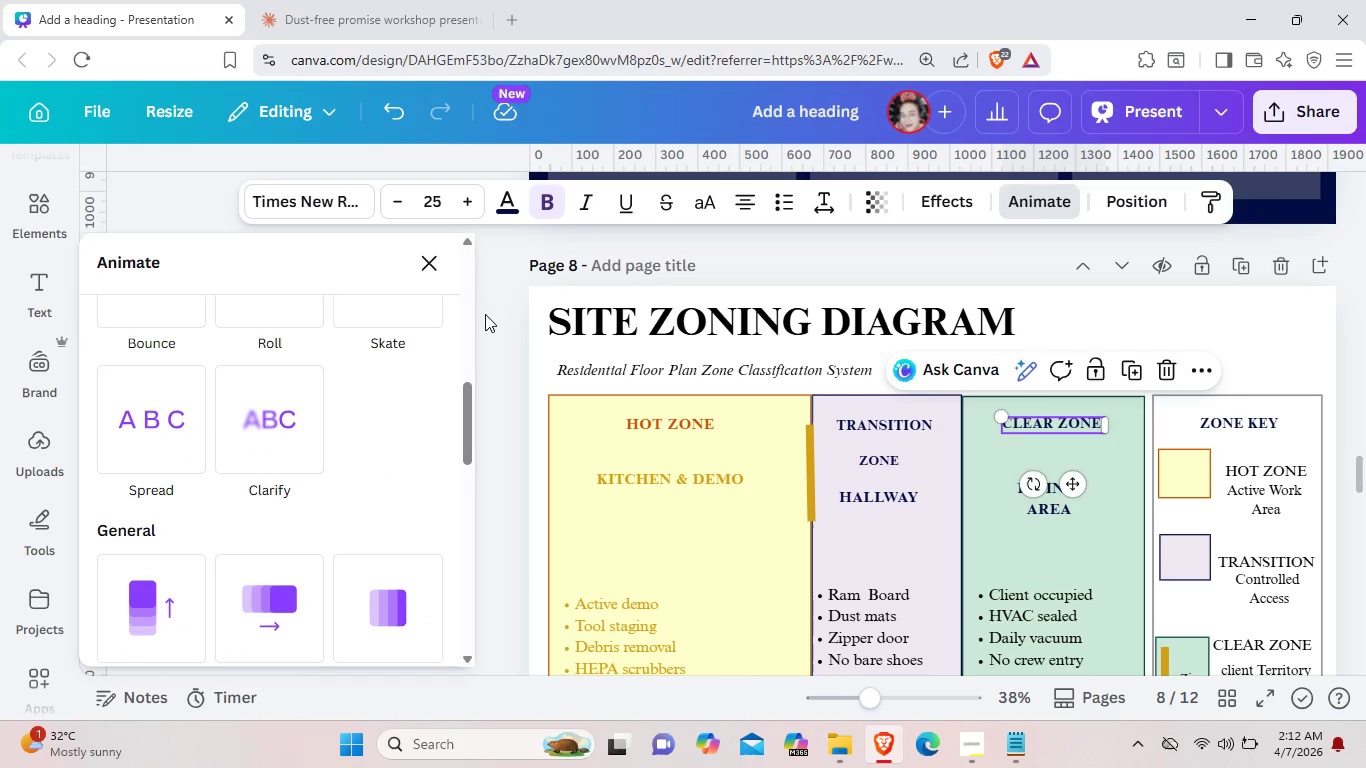 
left_click([386, 311])
 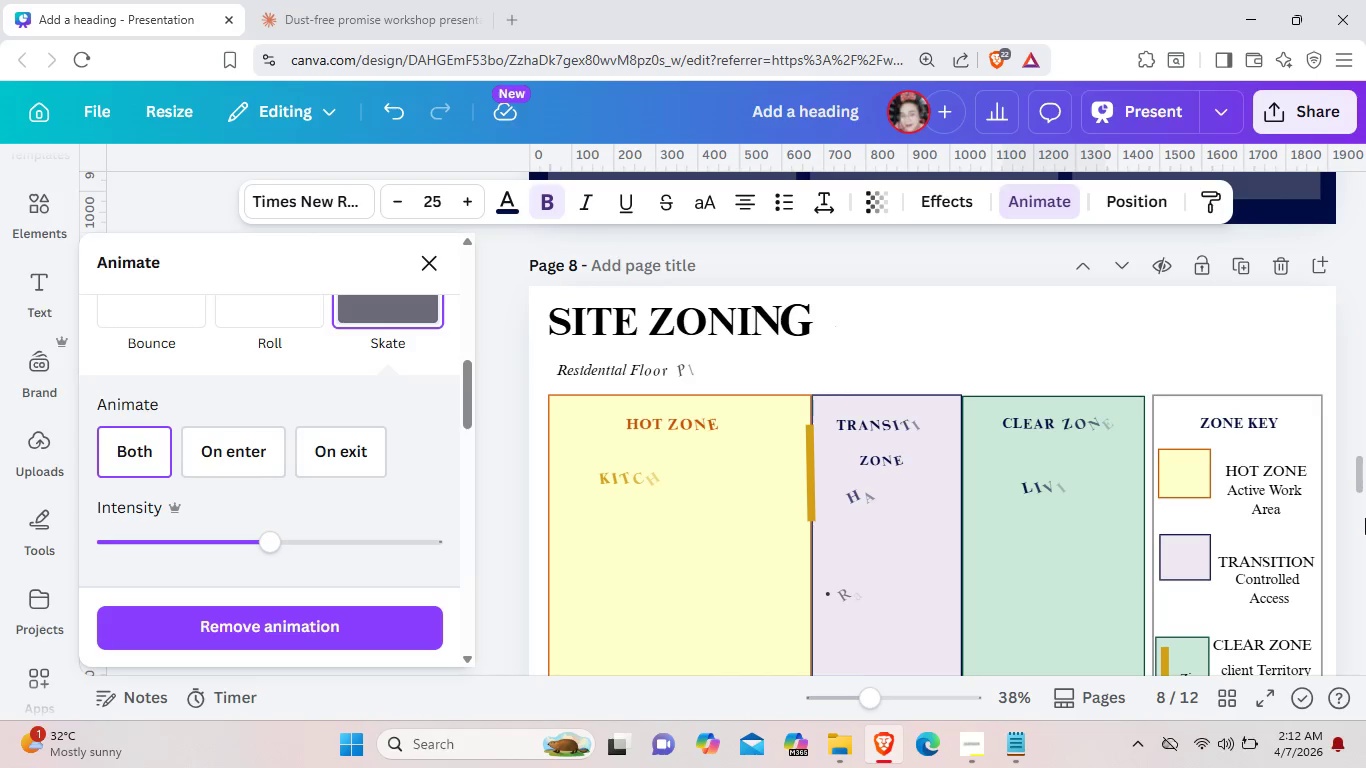 
left_click([1254, 415])
 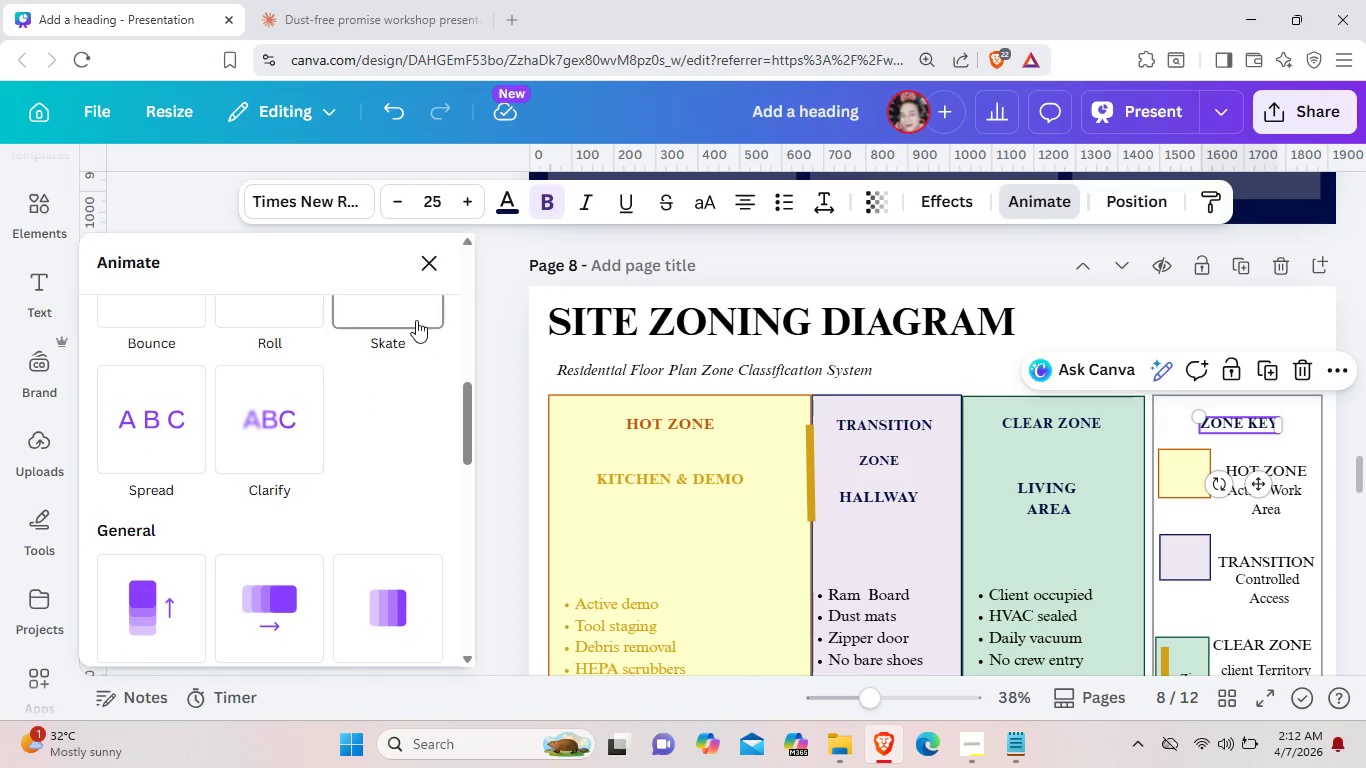 
left_click([414, 316])
 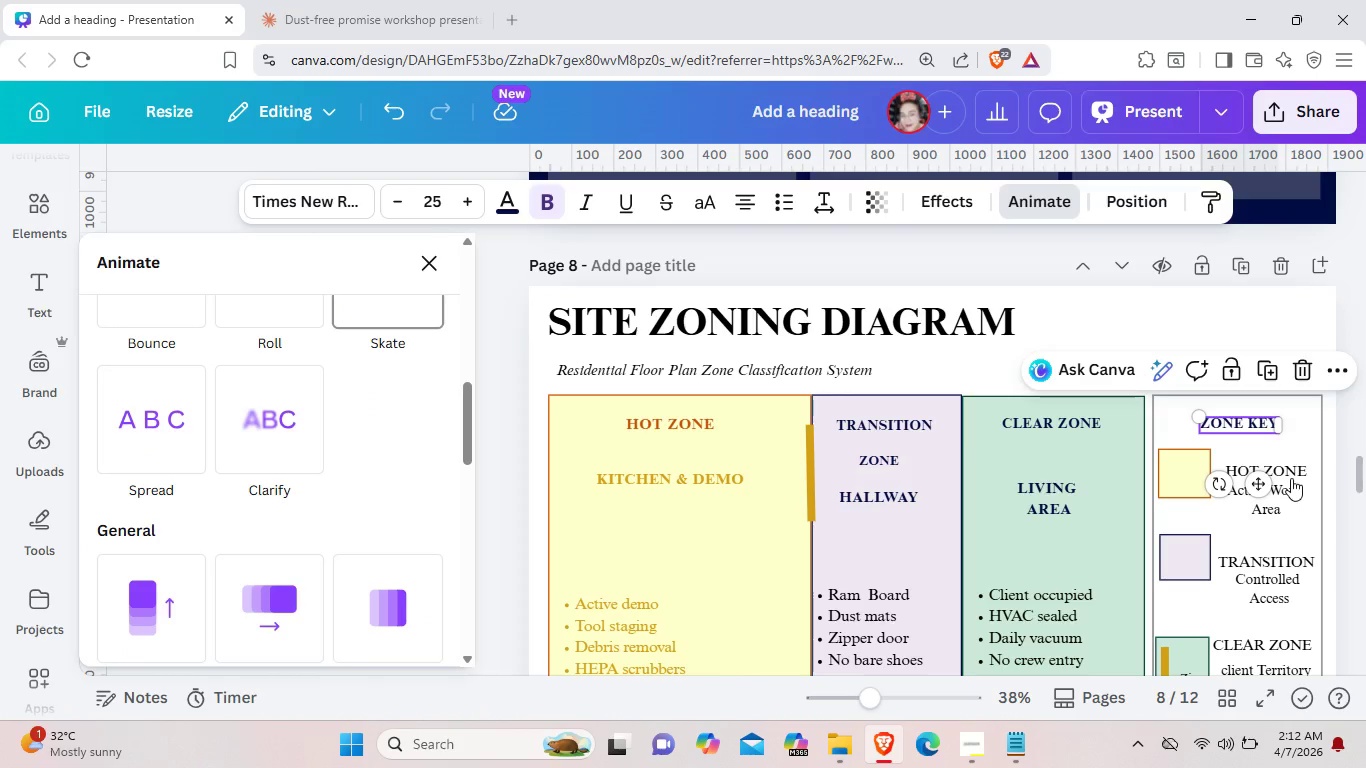 
left_click([1291, 478])
 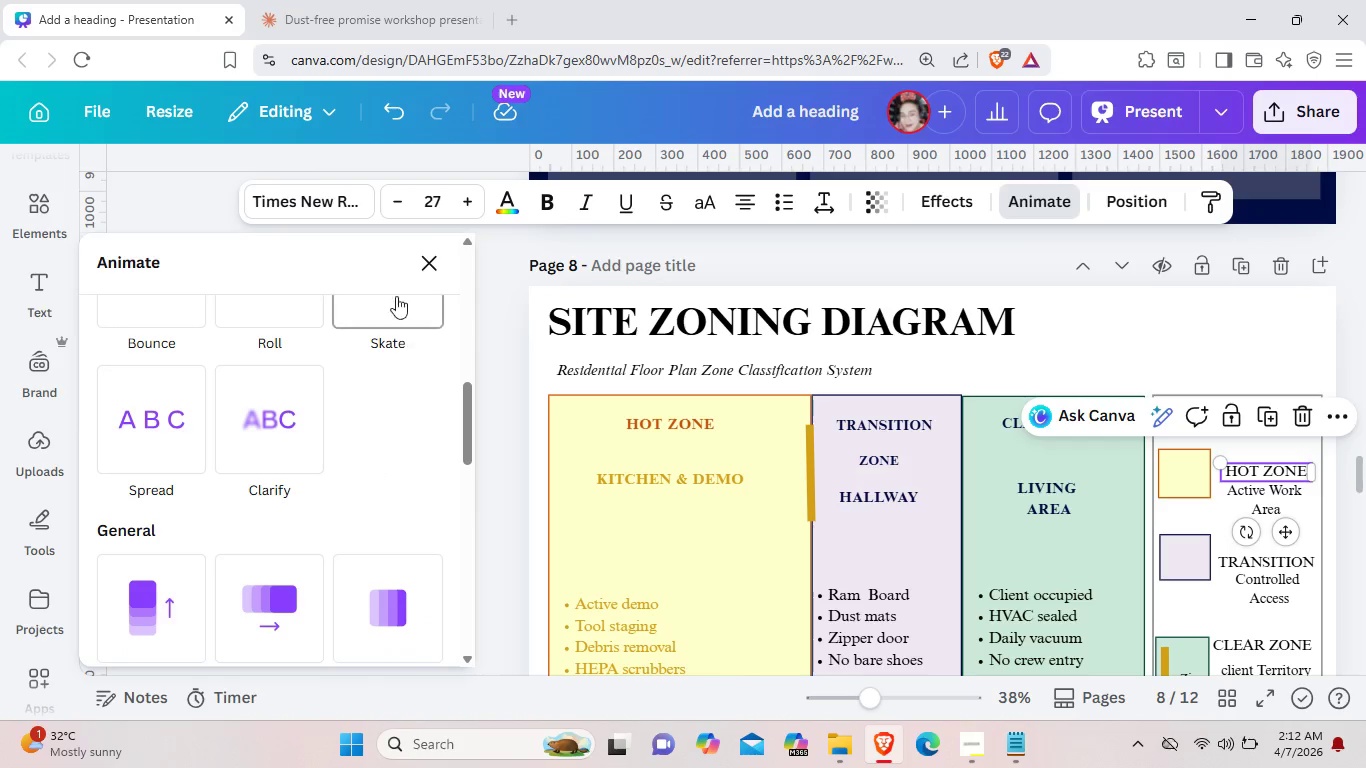 
left_click([392, 305])
 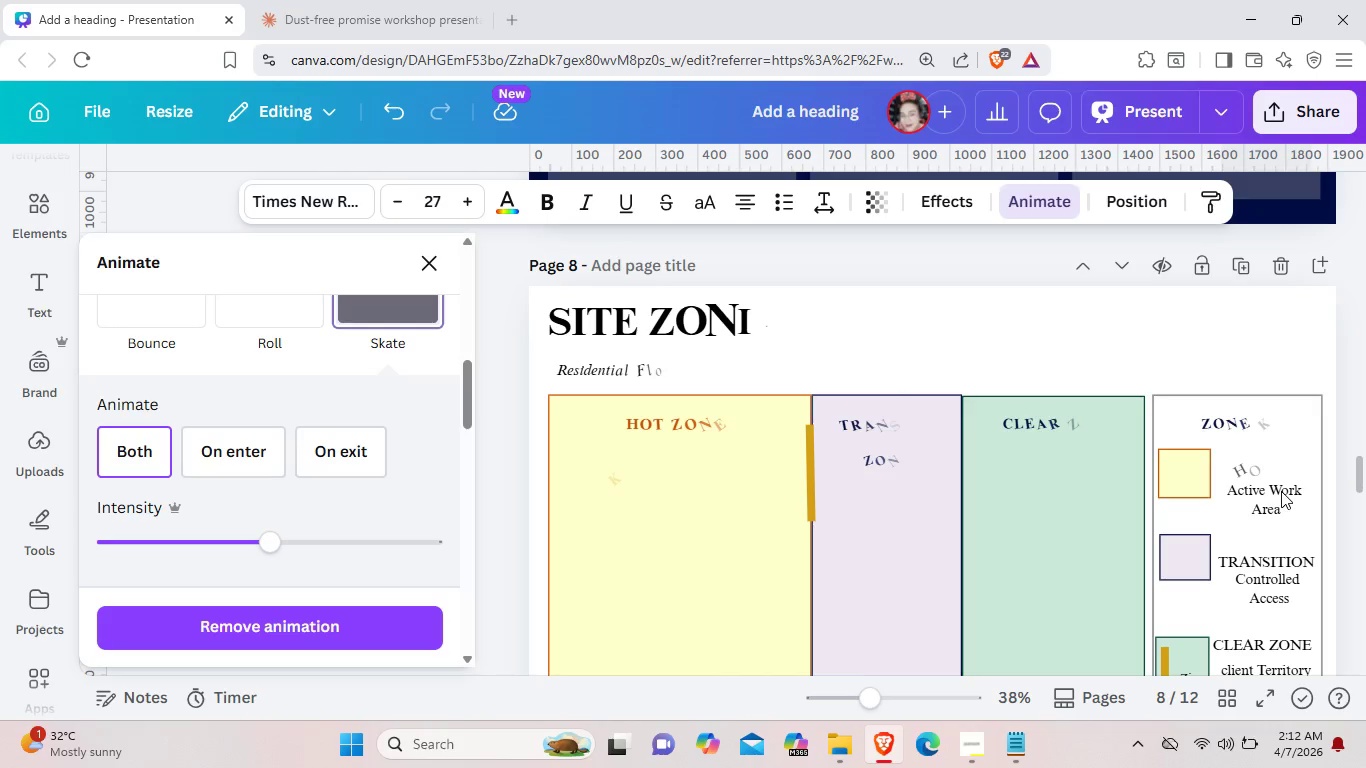 
left_click([1280, 494])
 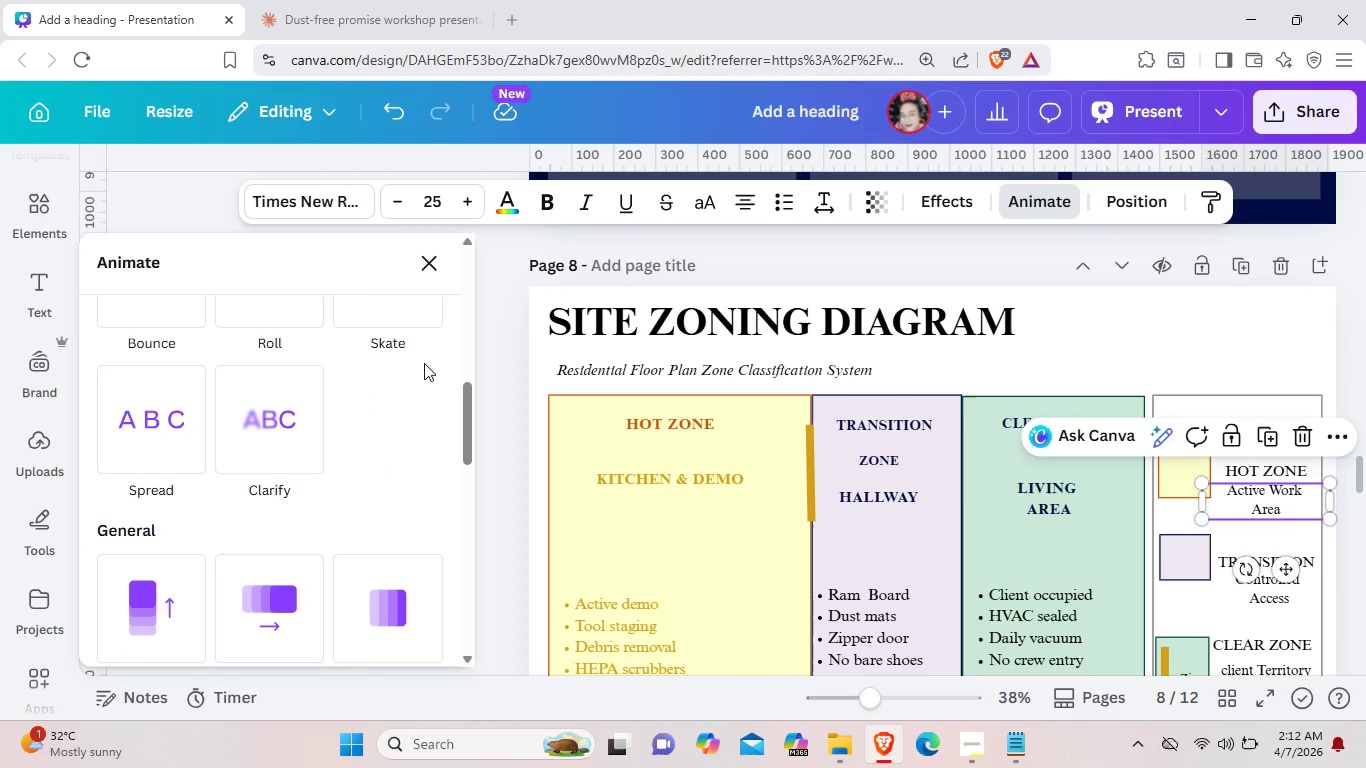 
left_click([417, 328])
 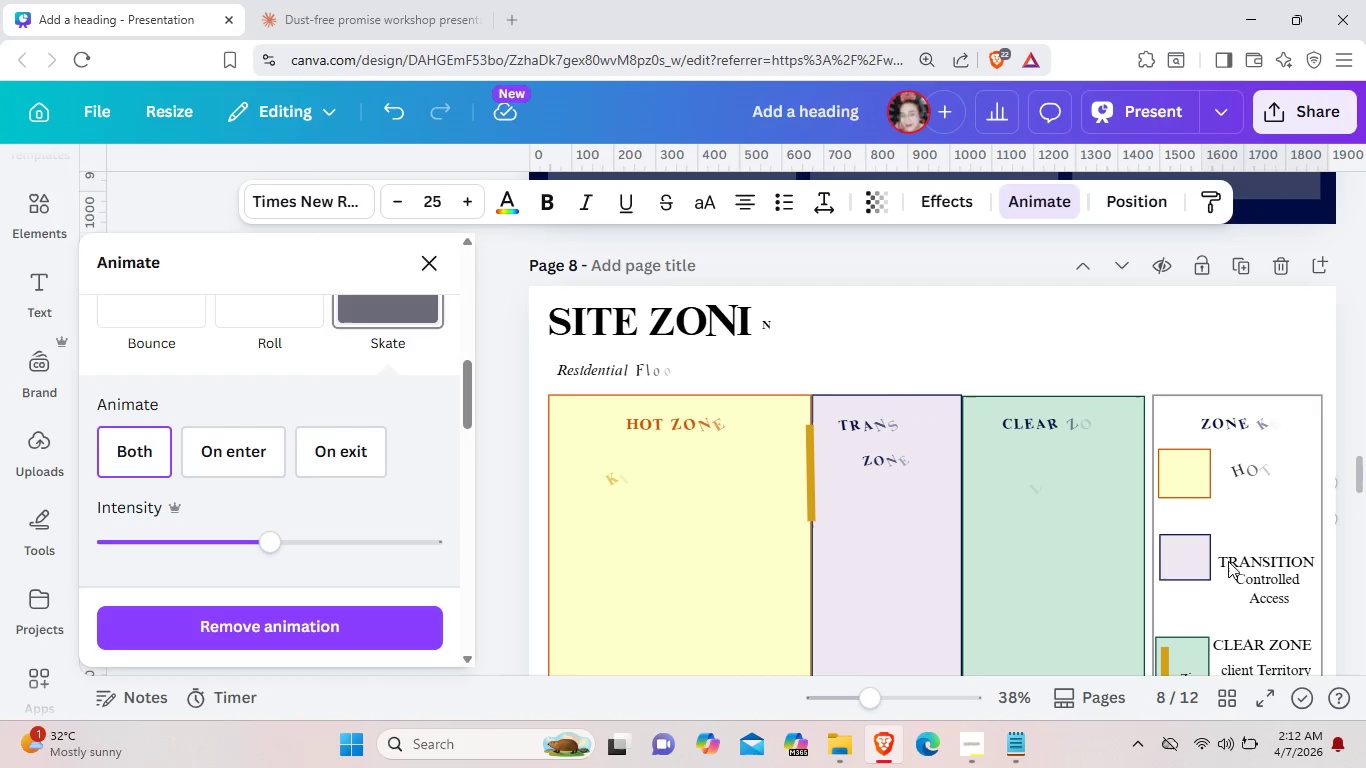 
wait(5.56)
 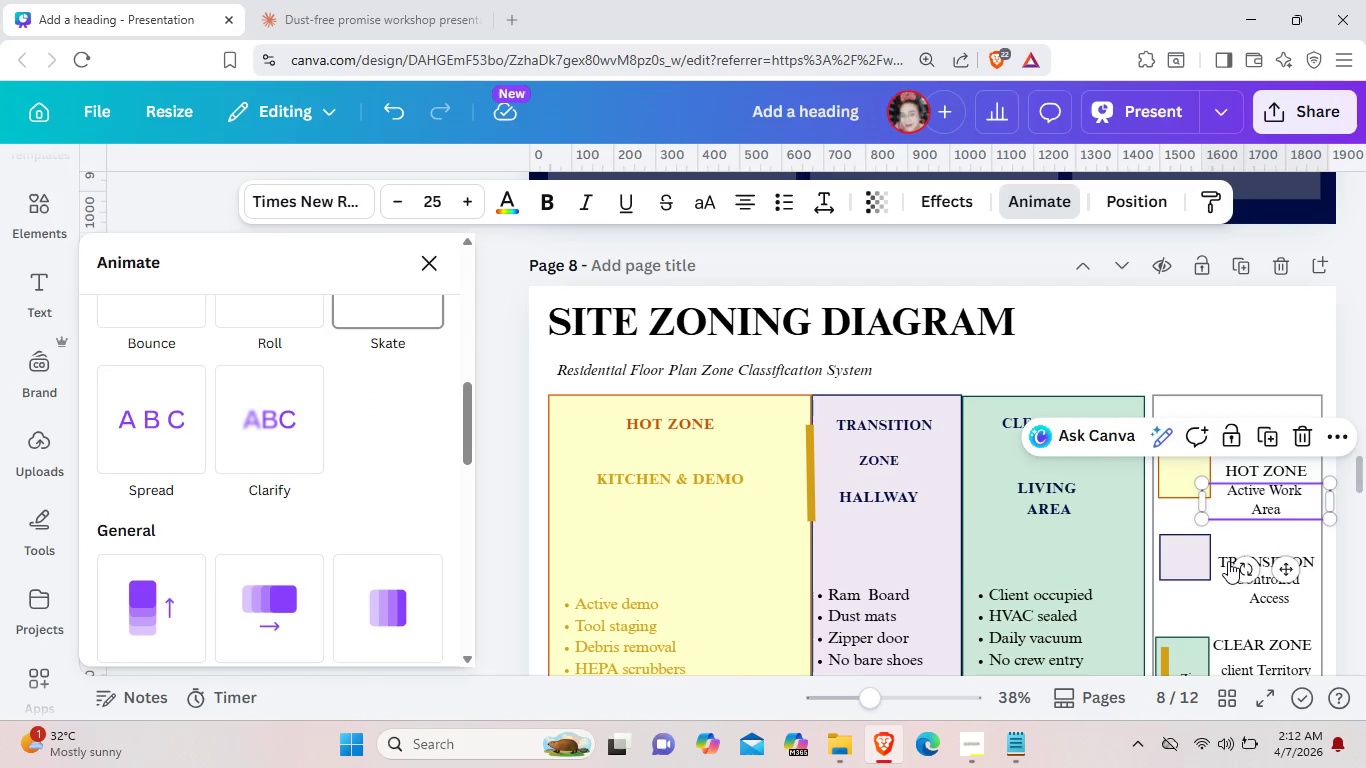 
left_click([1228, 561])
 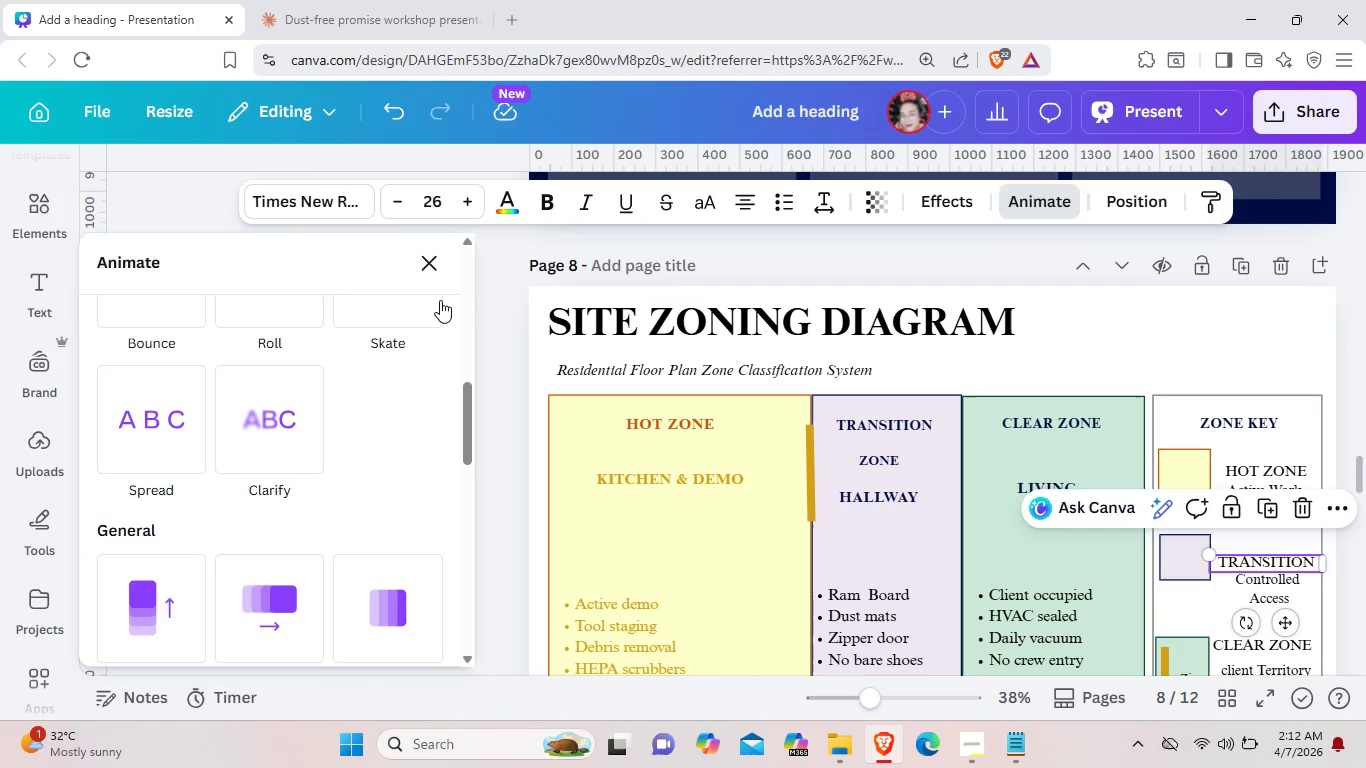 
left_click([437, 314])
 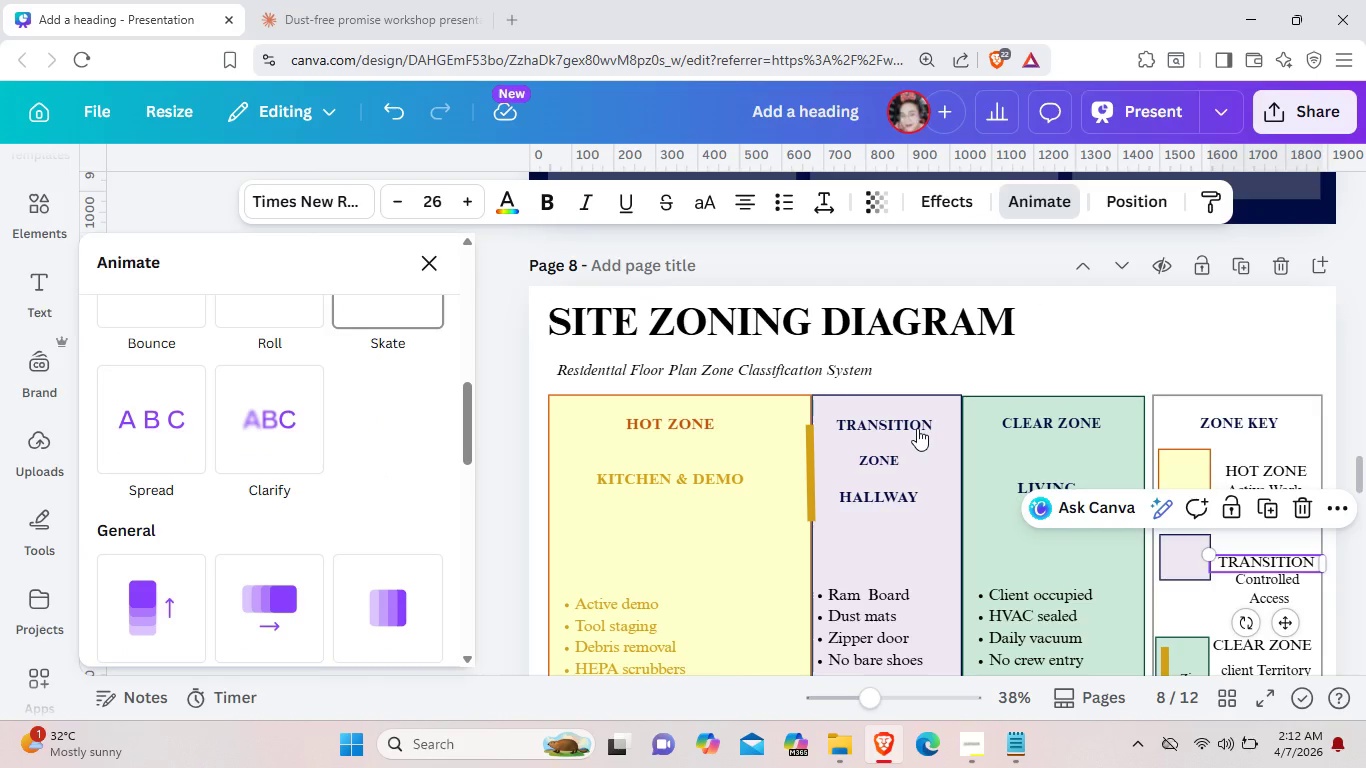 
scroll: coordinate [917, 428], scroll_direction: down, amount: 2.0
 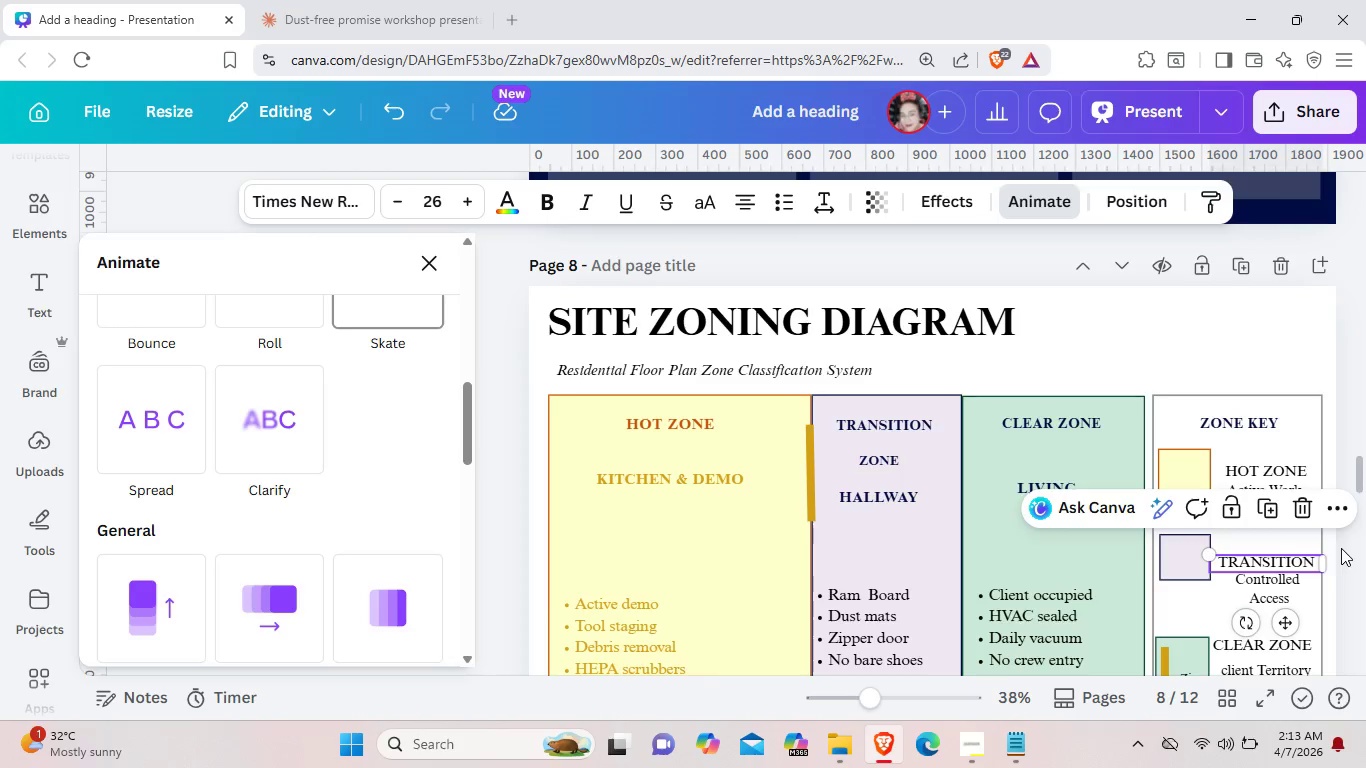 
mouse_move([1247, 383])
 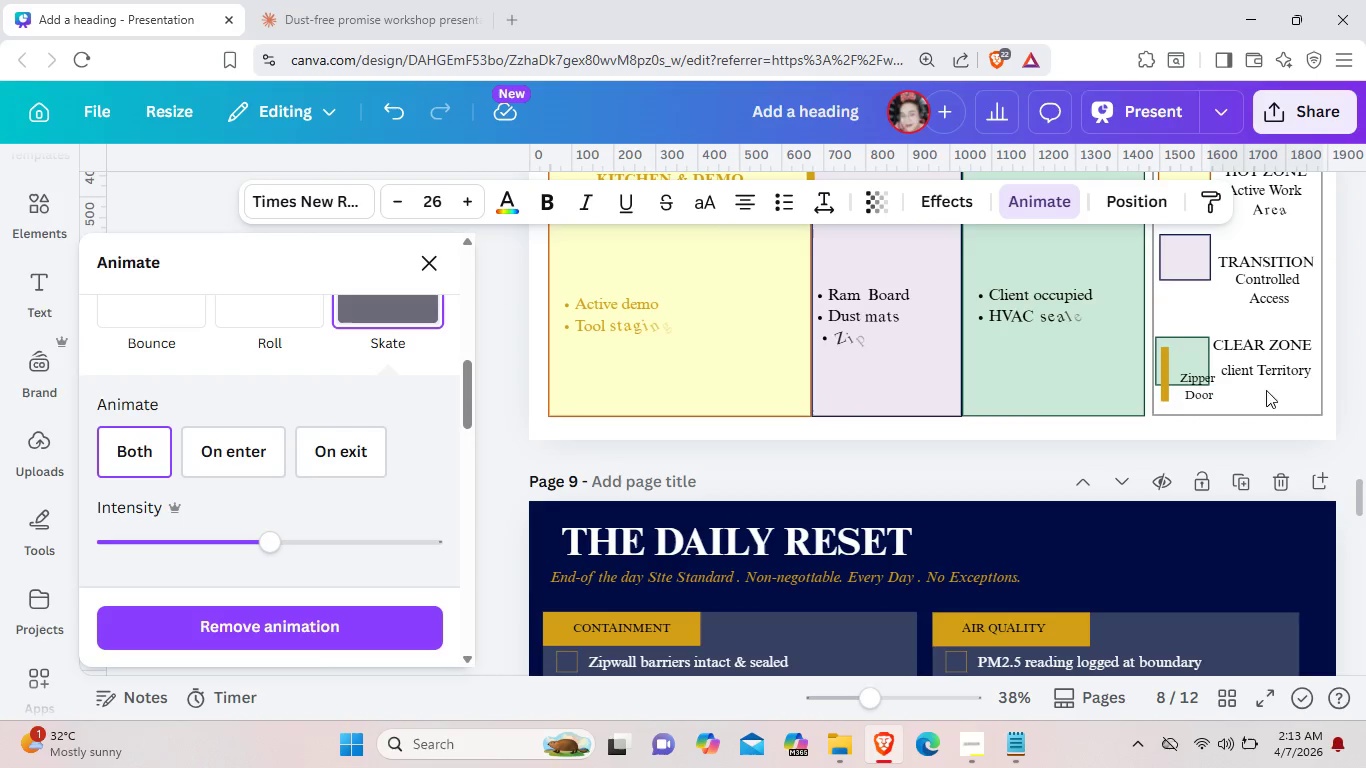 
mouse_move([1267, 269])
 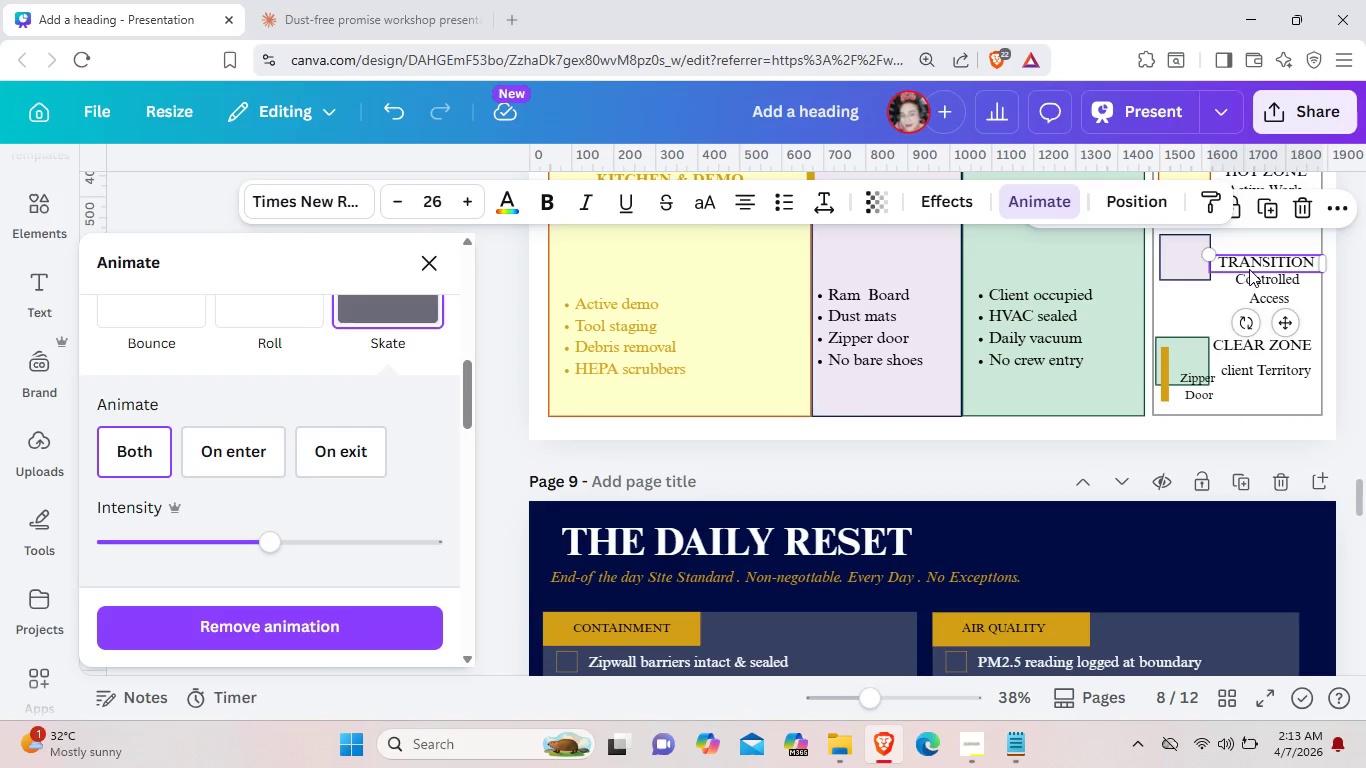 
left_click([1249, 269])
 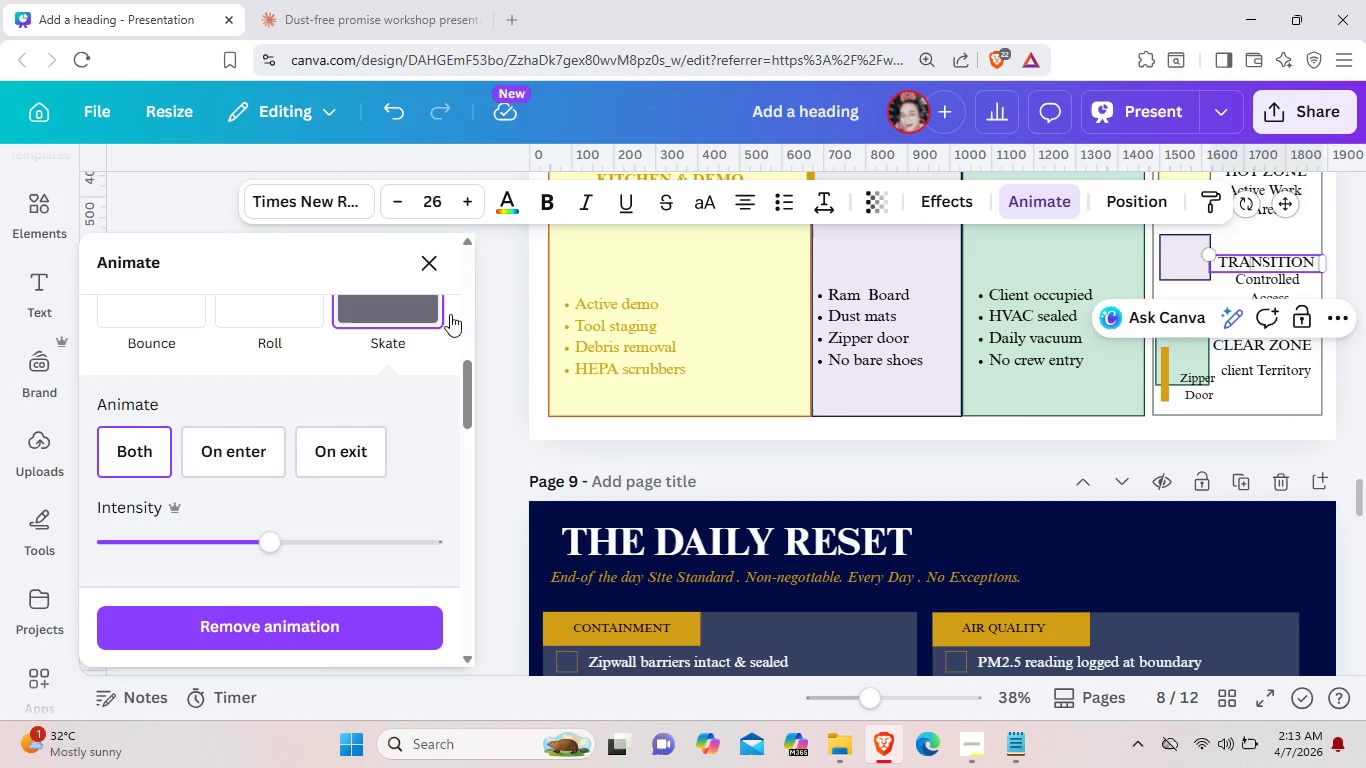 
left_click([416, 313])
 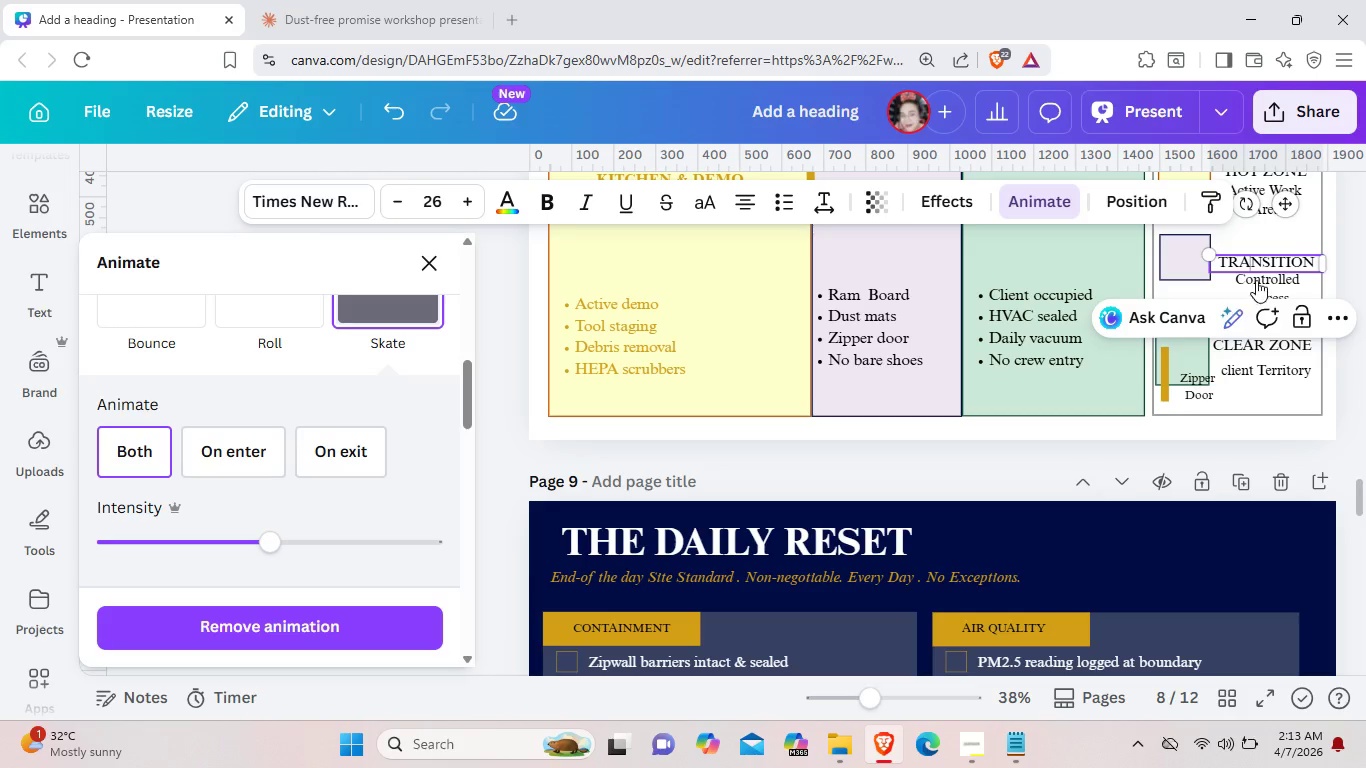 
left_click([1256, 282])
 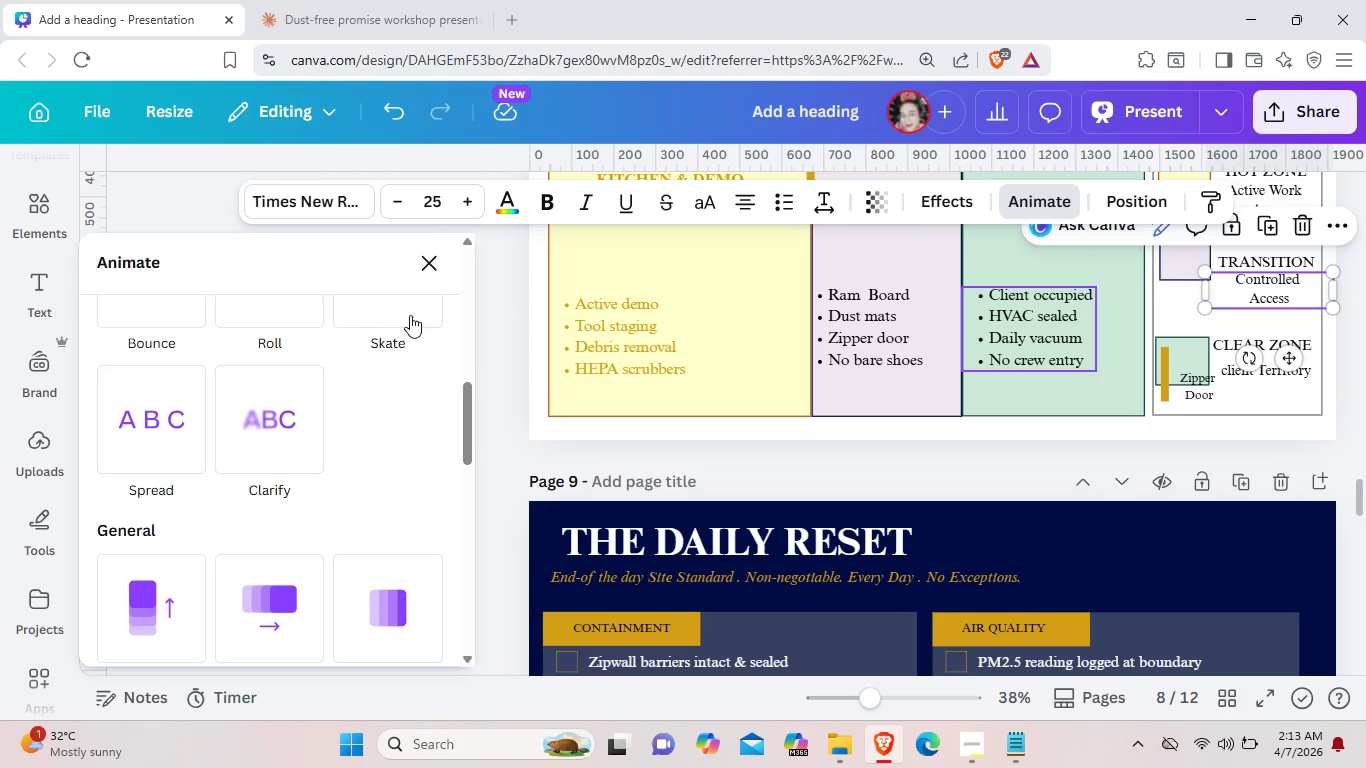 
left_click([400, 301])
 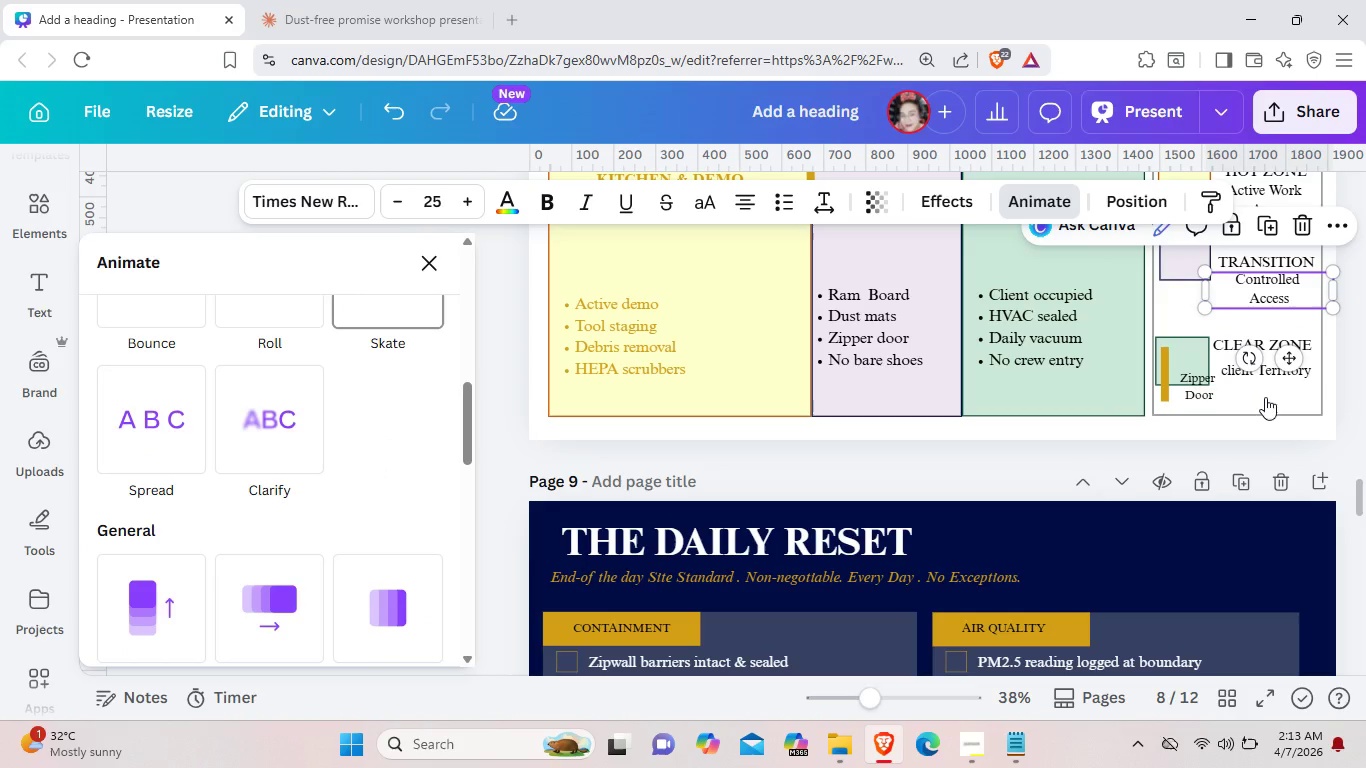 
mouse_move([1234, 373])
 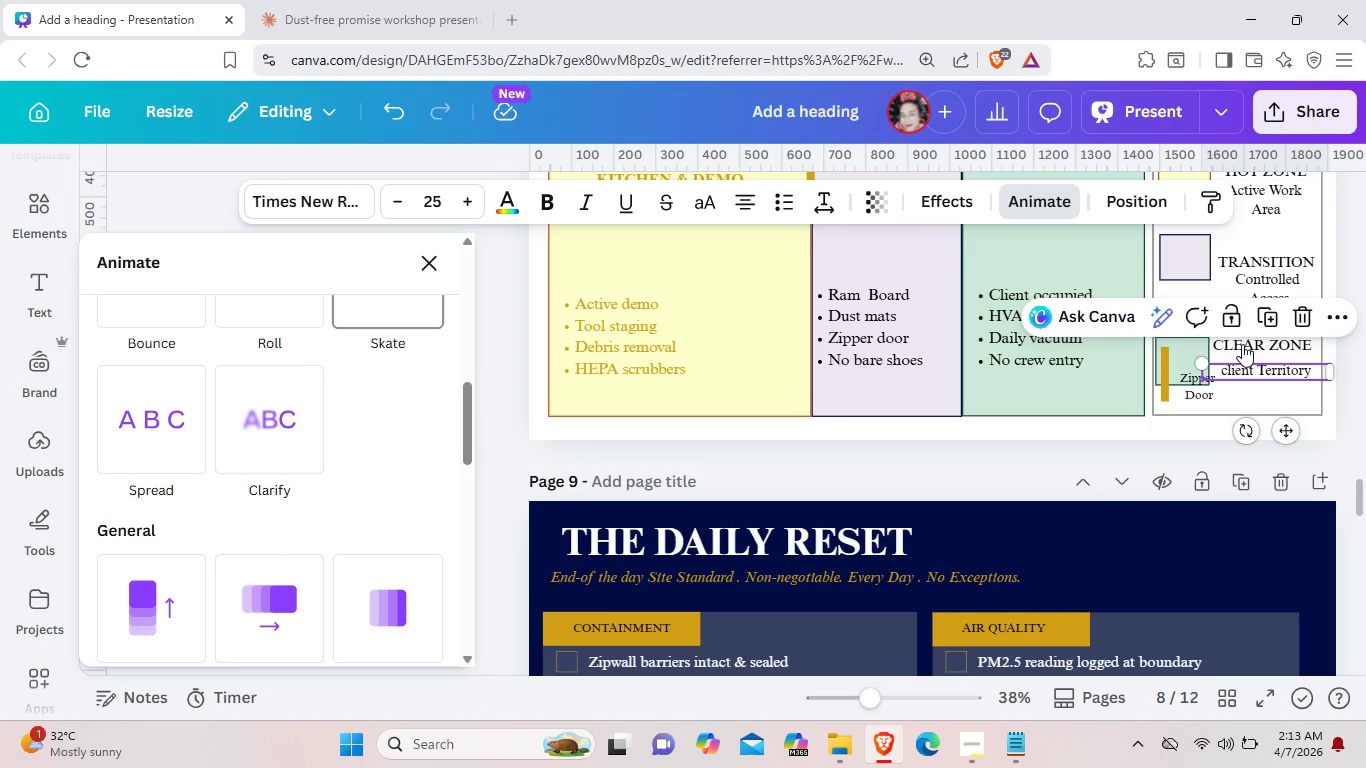 
wait(5.82)
 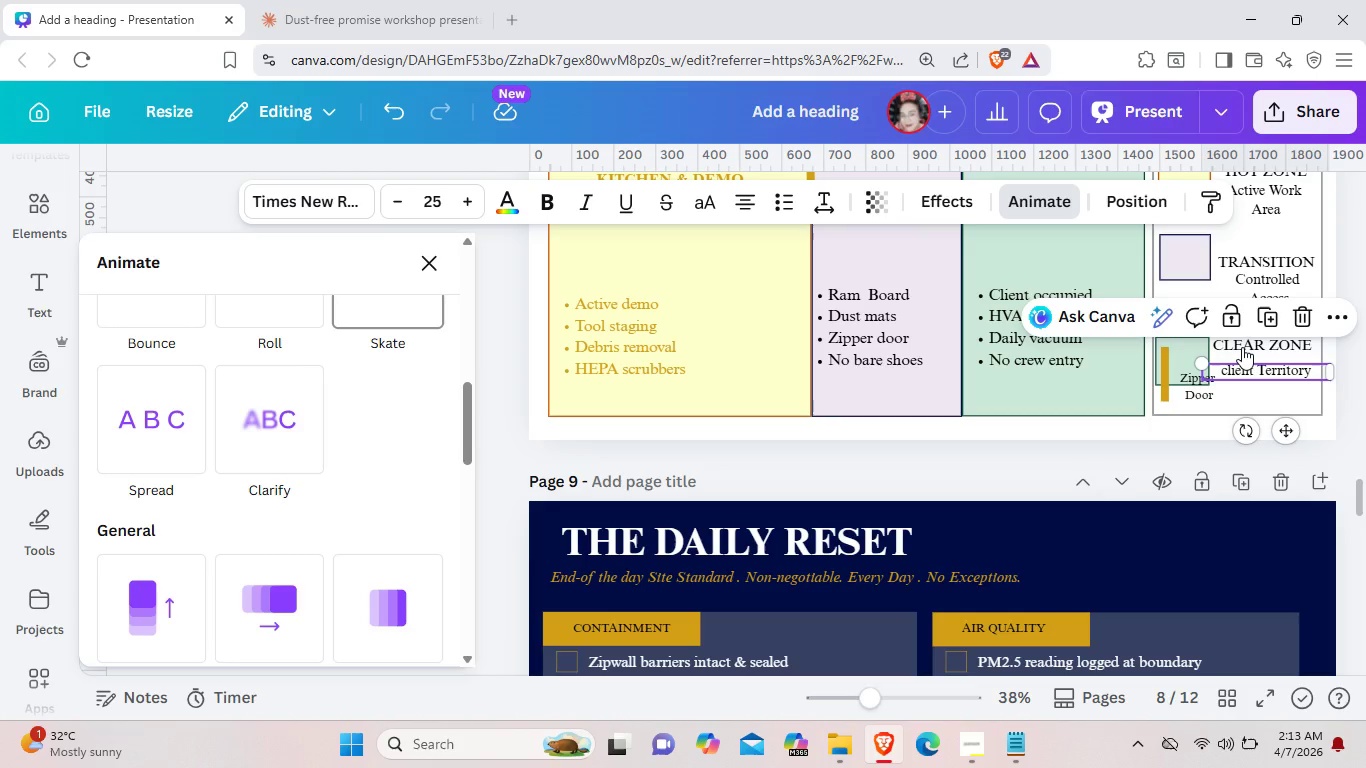 
left_click([1243, 344])
 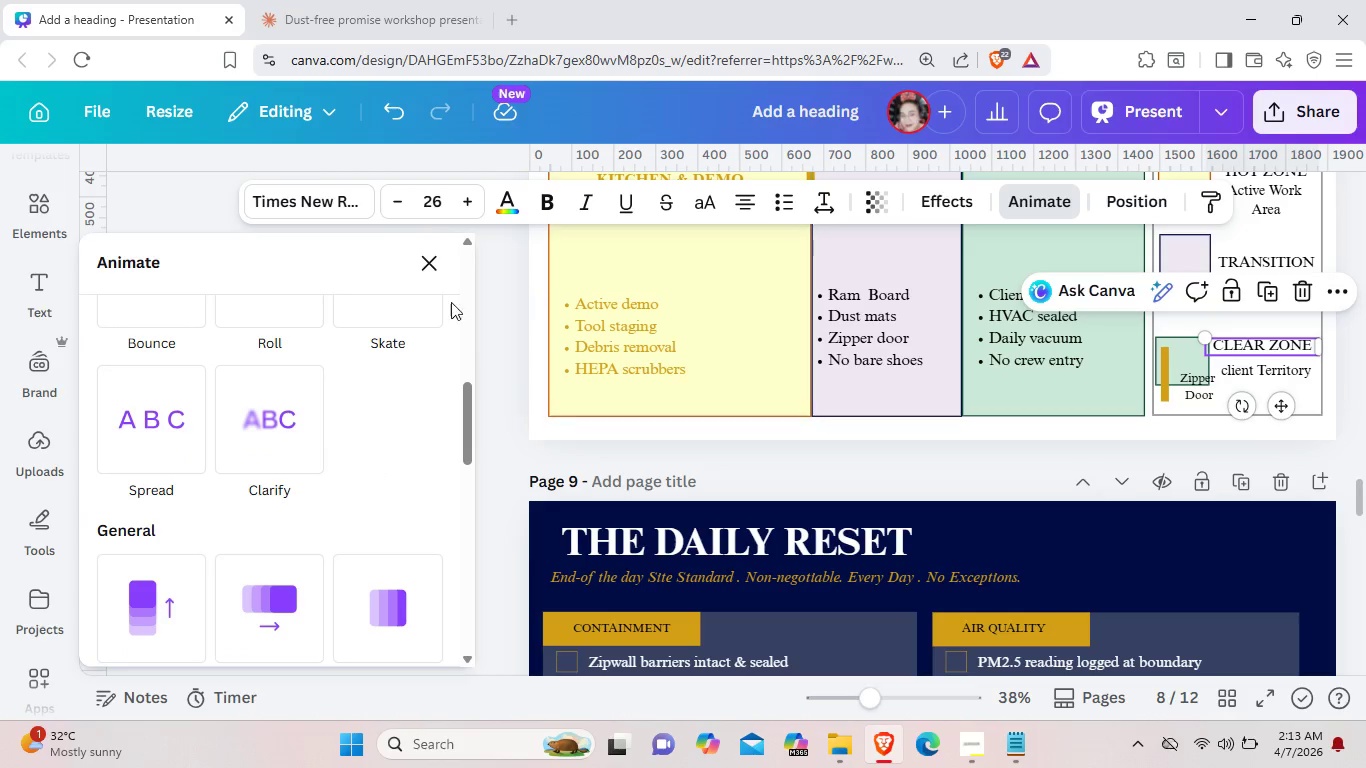 
left_click([420, 306])
 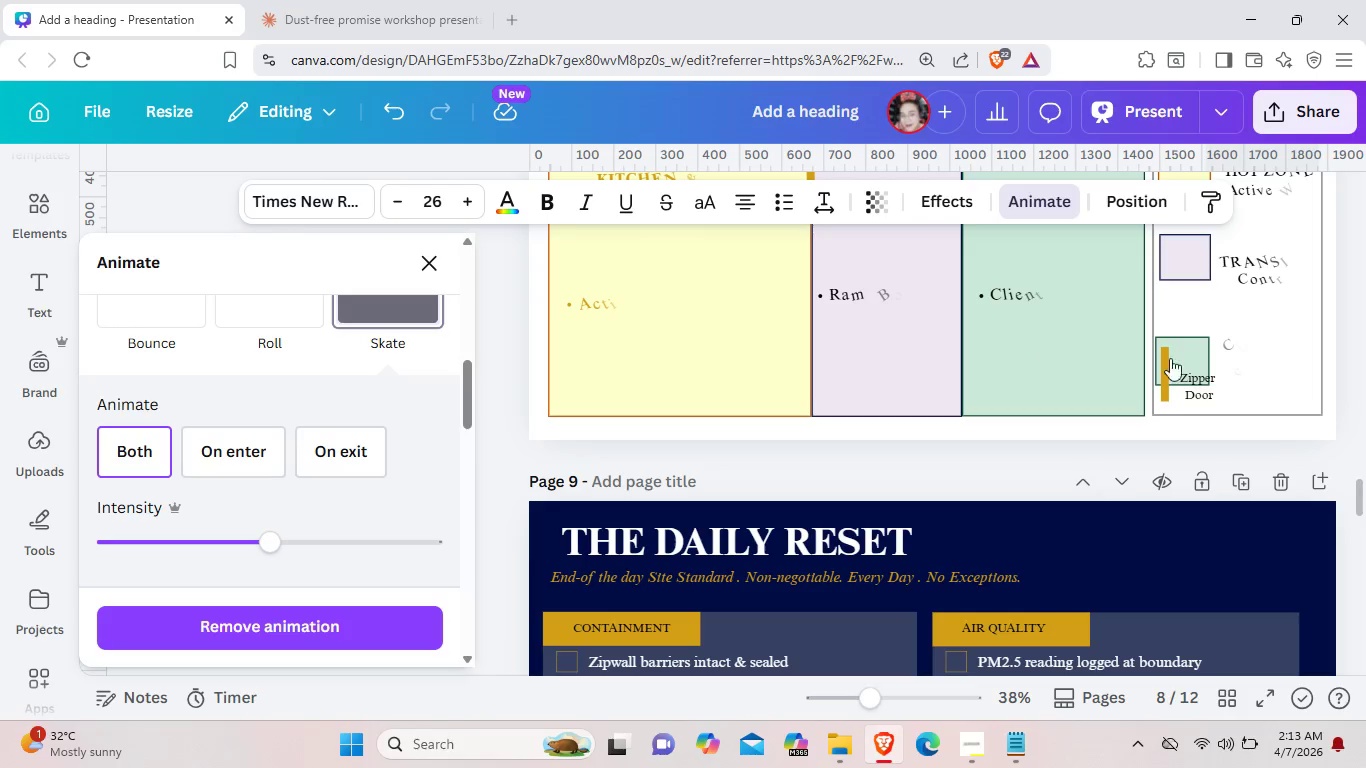 
wait(5.25)
 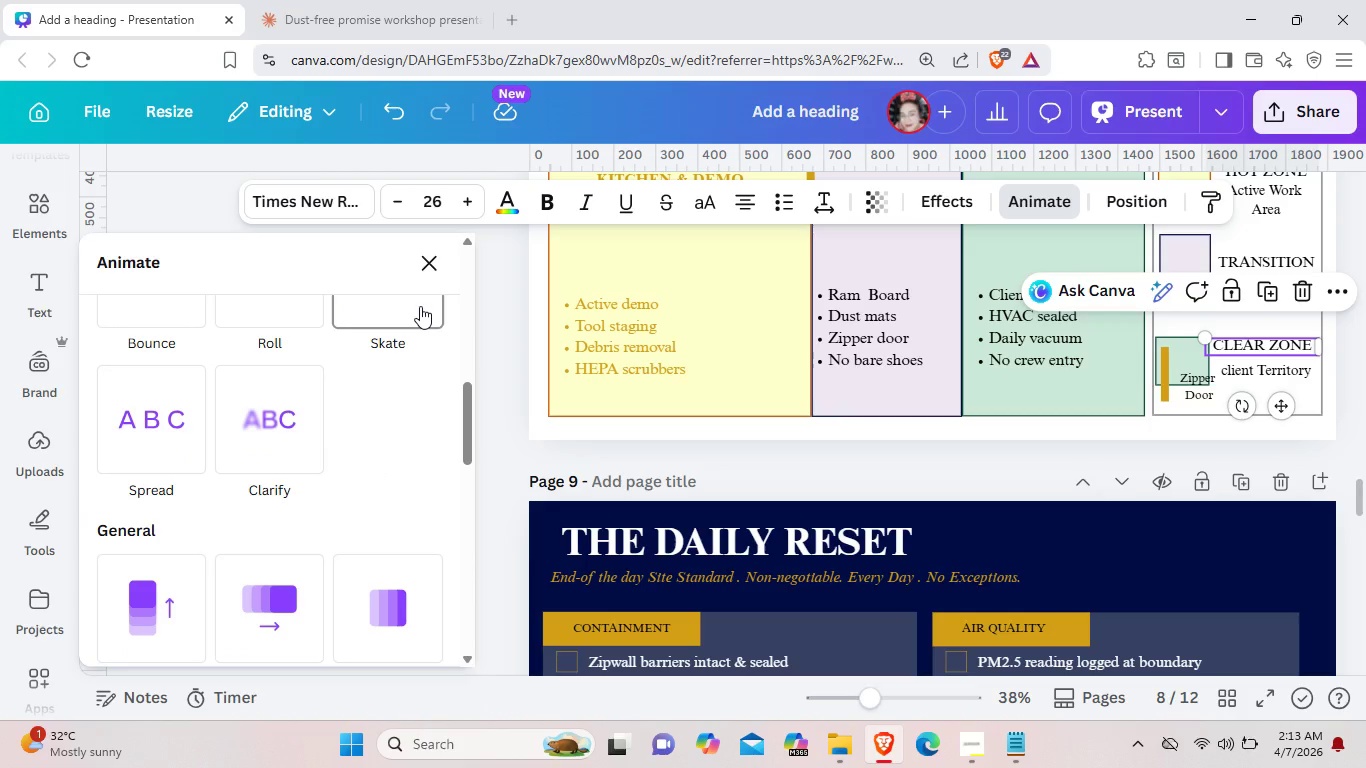 
left_click([1196, 382])
 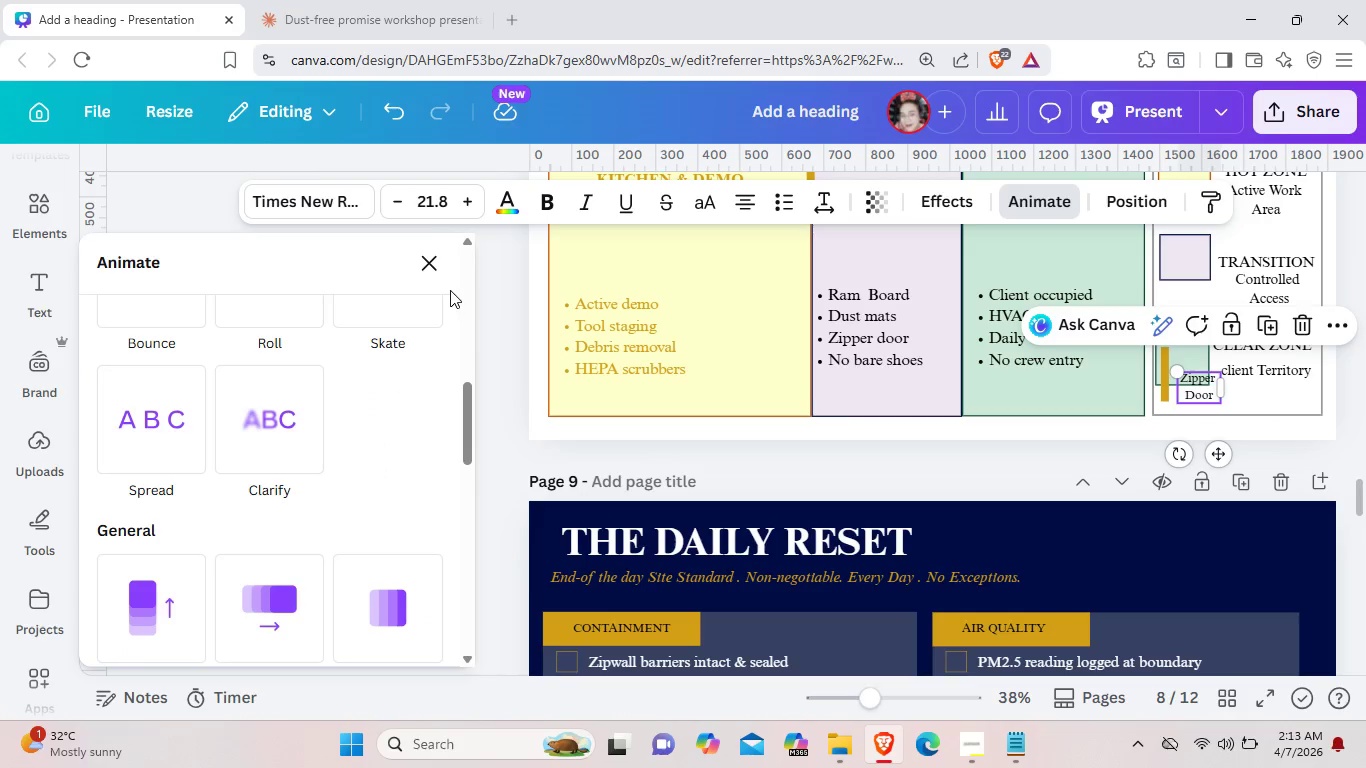 
left_click([426, 304])
 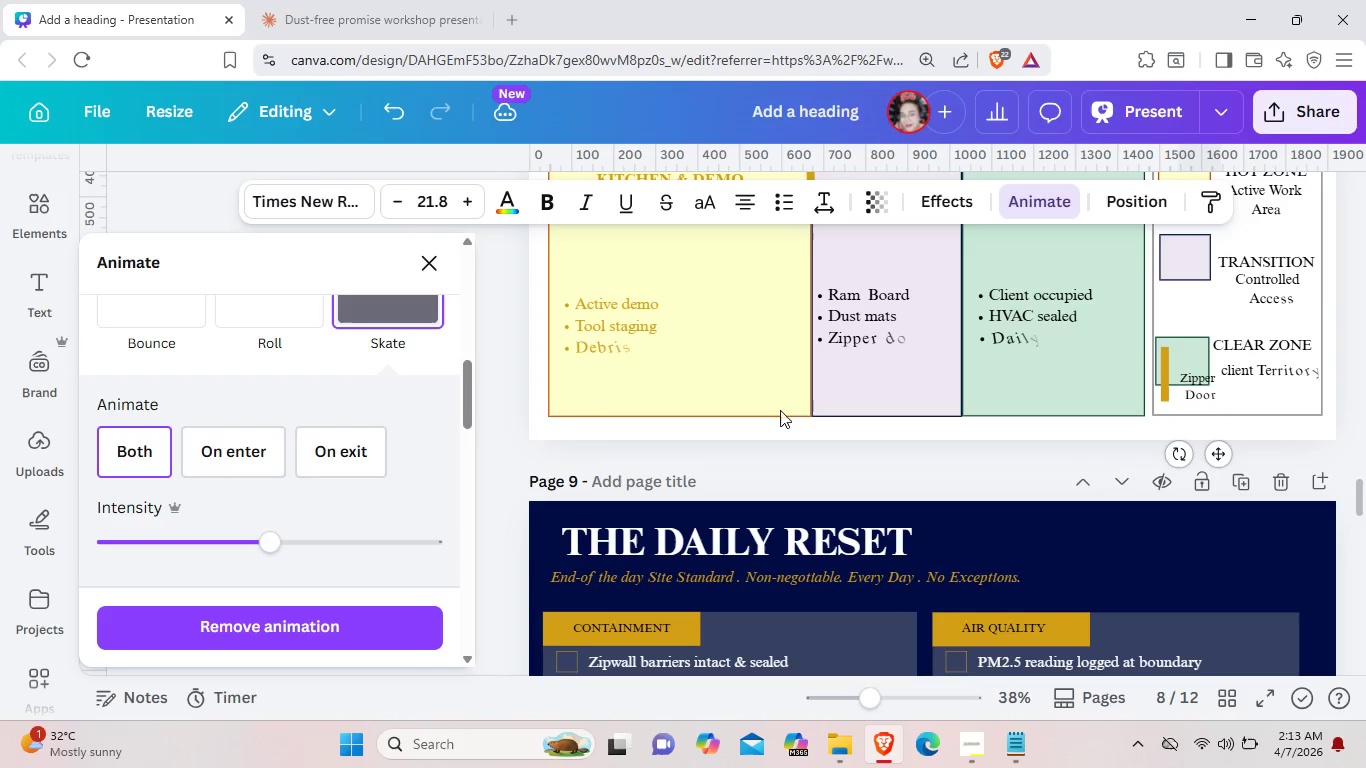 
wait(6.86)
 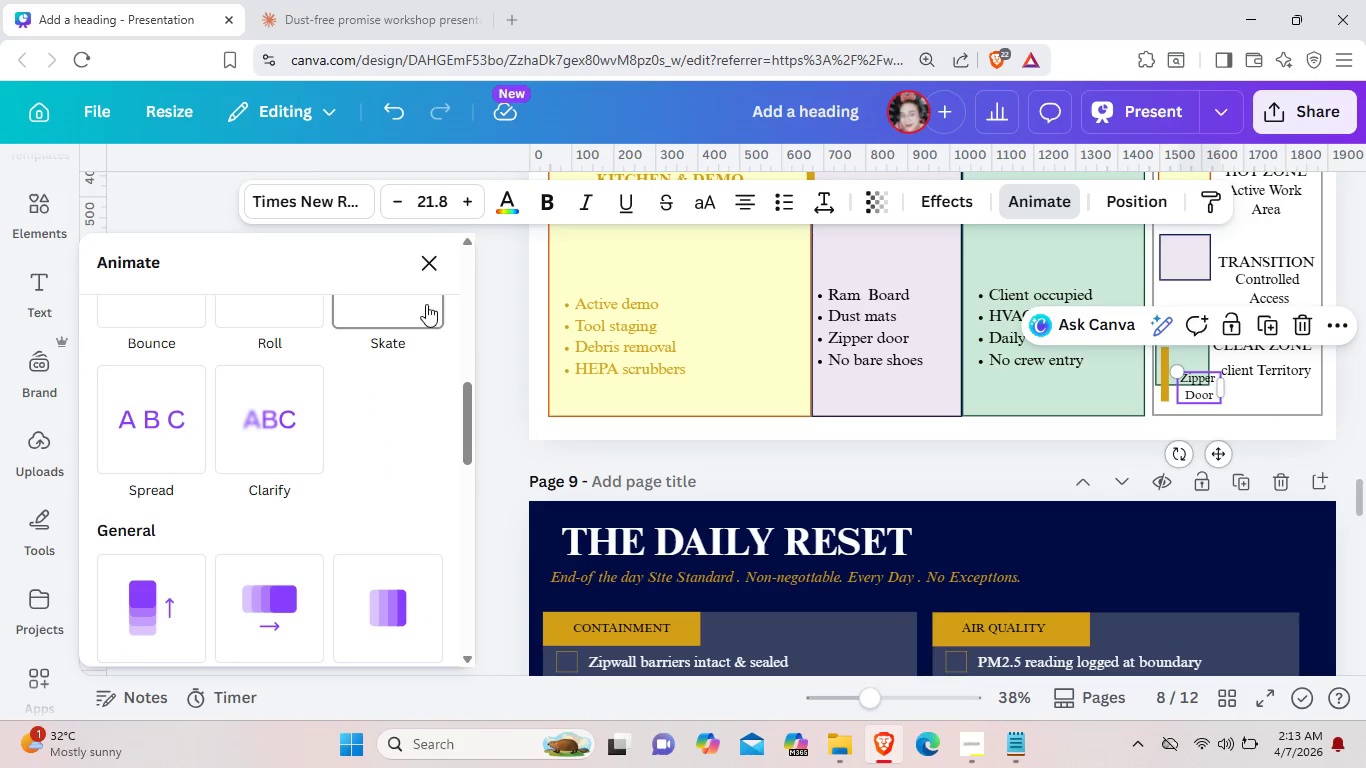 
left_click([804, 406])
 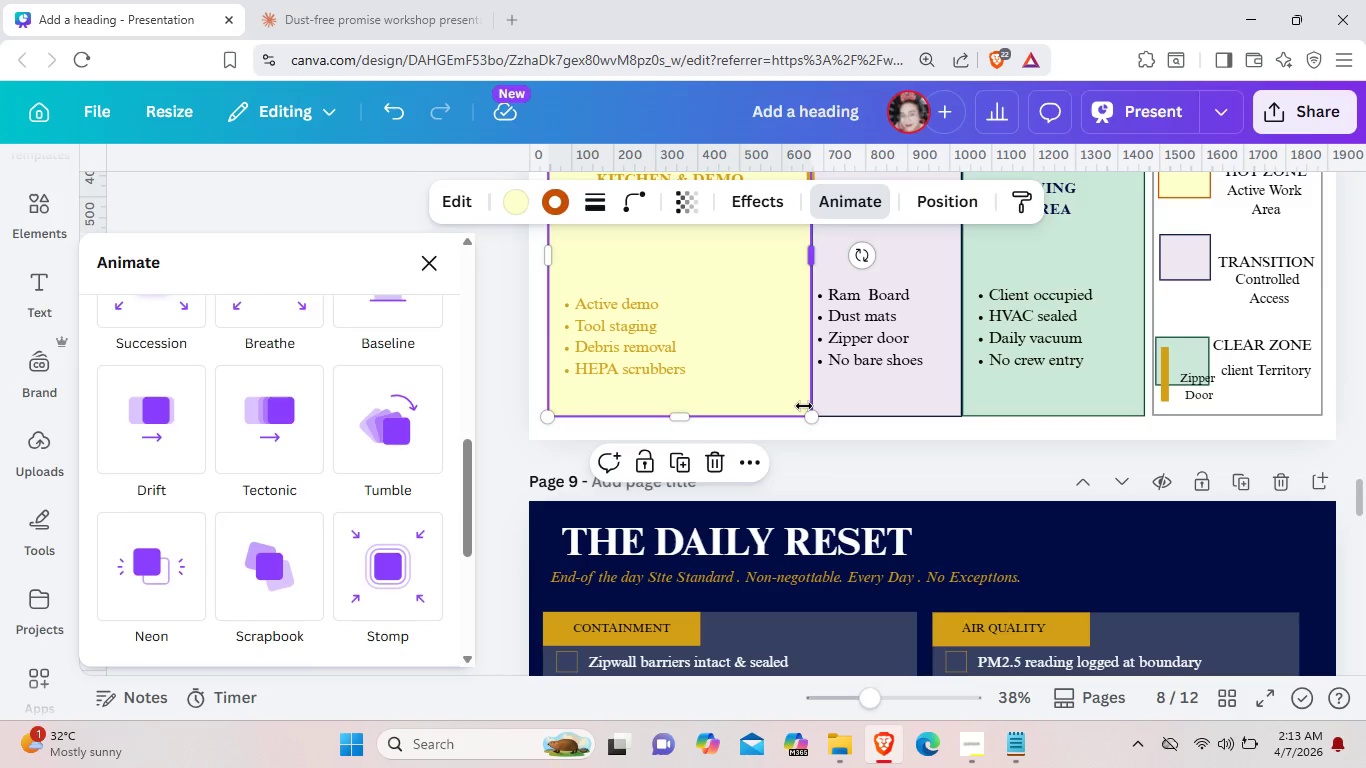 
left_click([296, 414])
 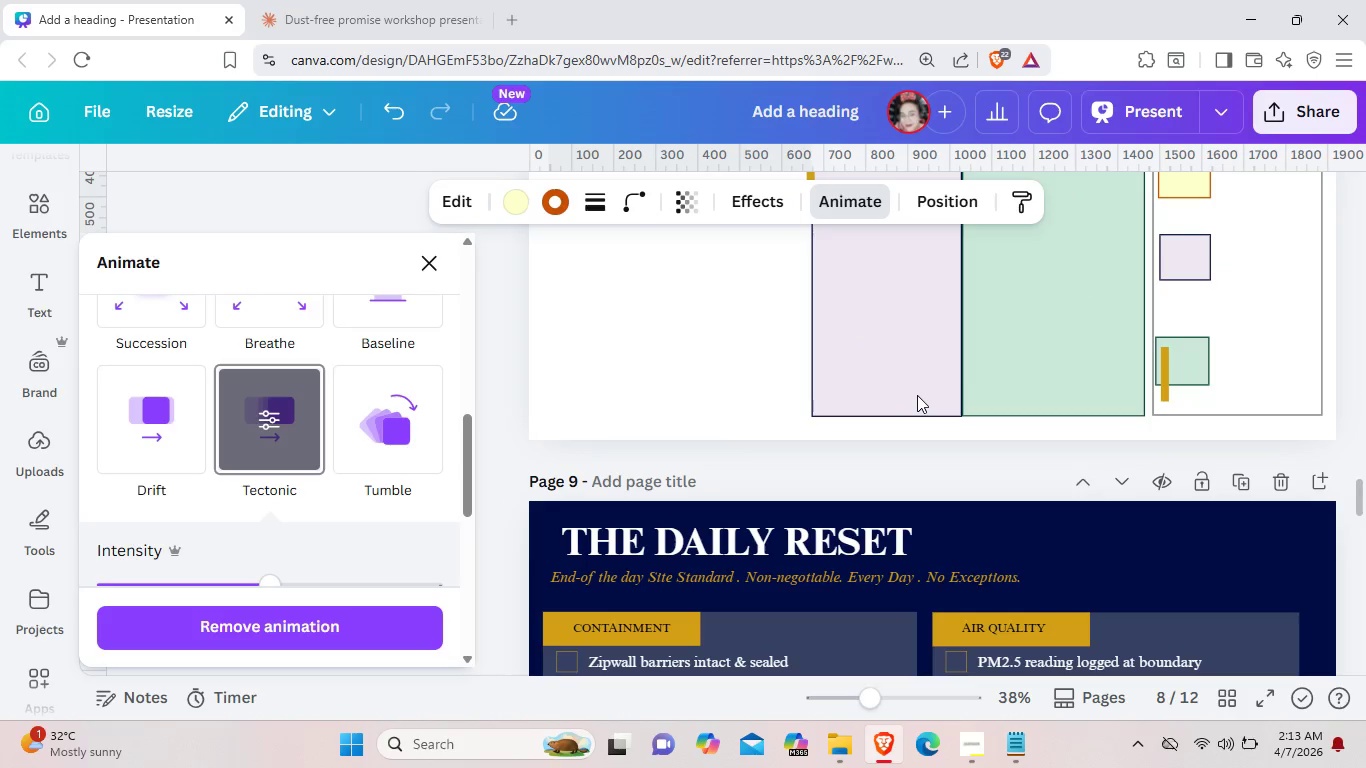 
wait(5.03)
 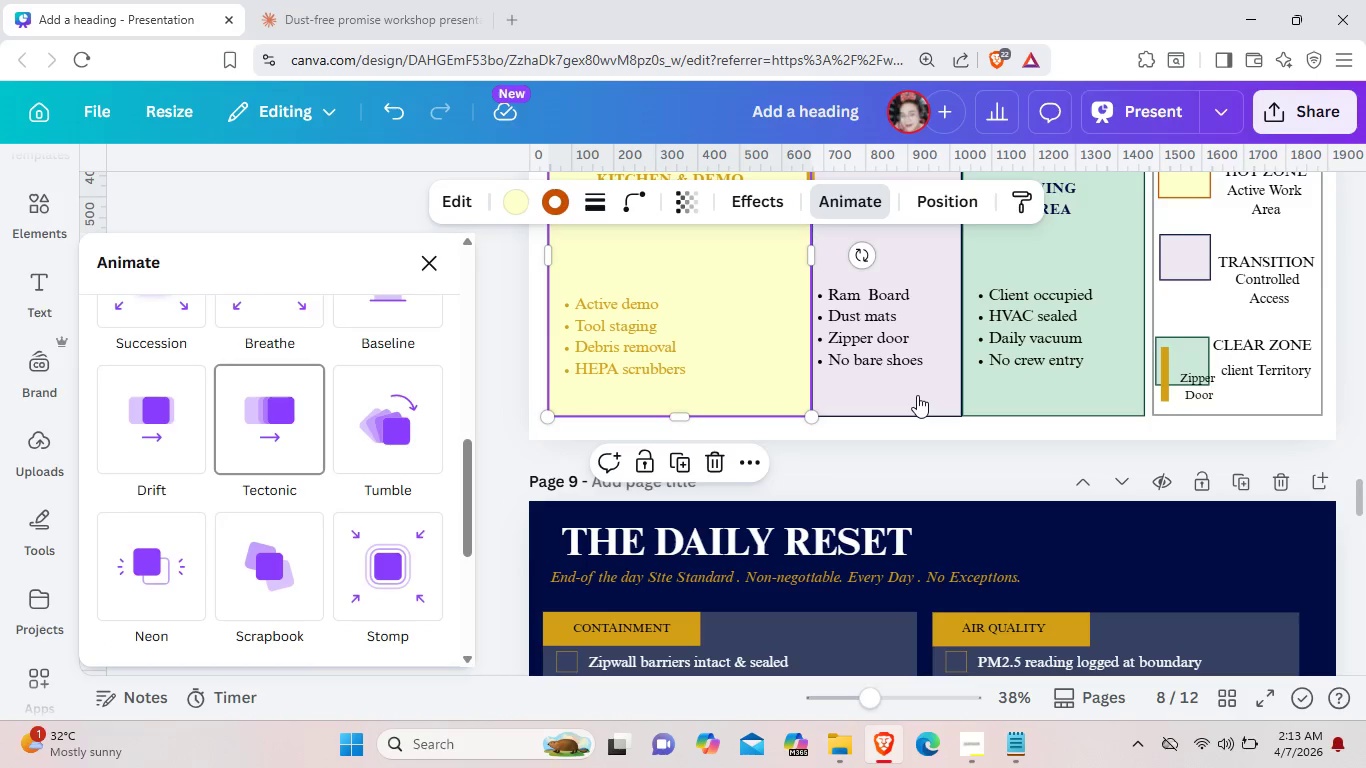 
left_click([917, 395])
 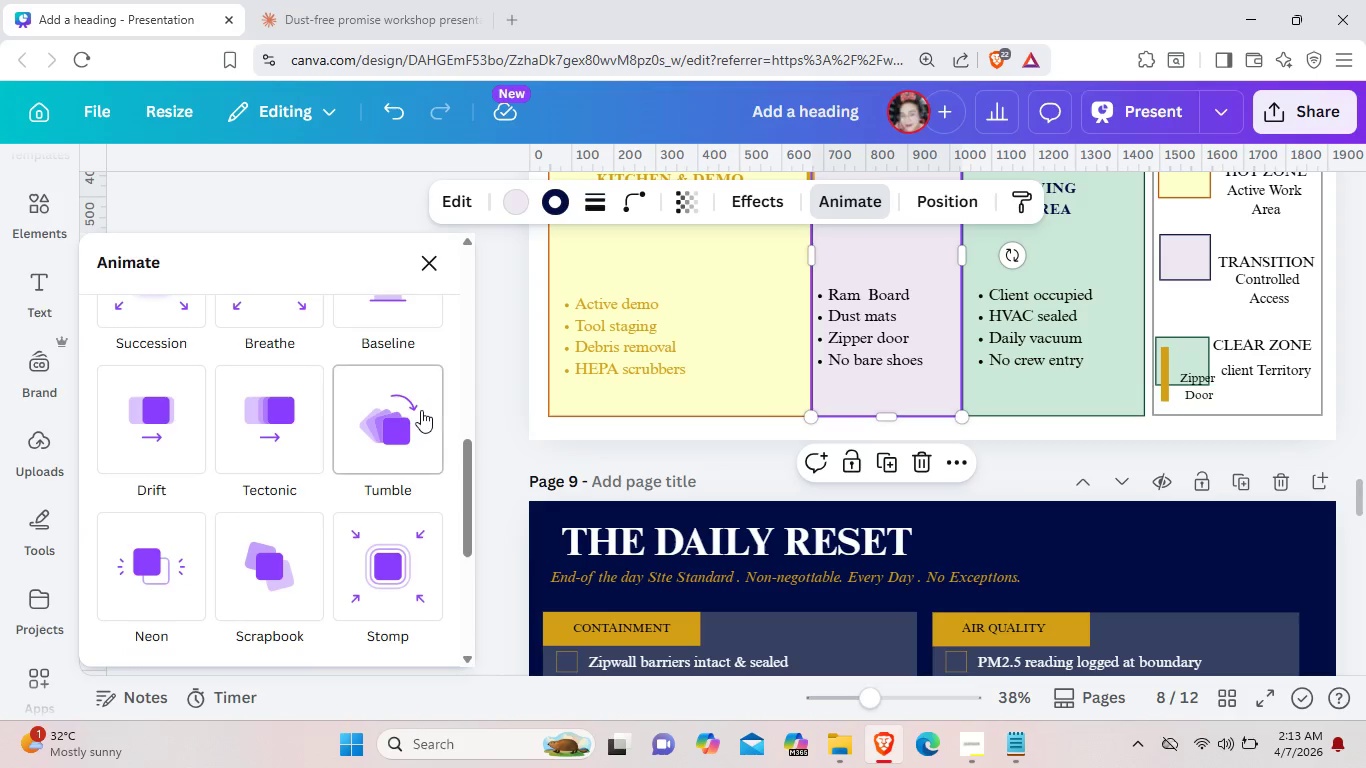 
left_click([280, 420])
 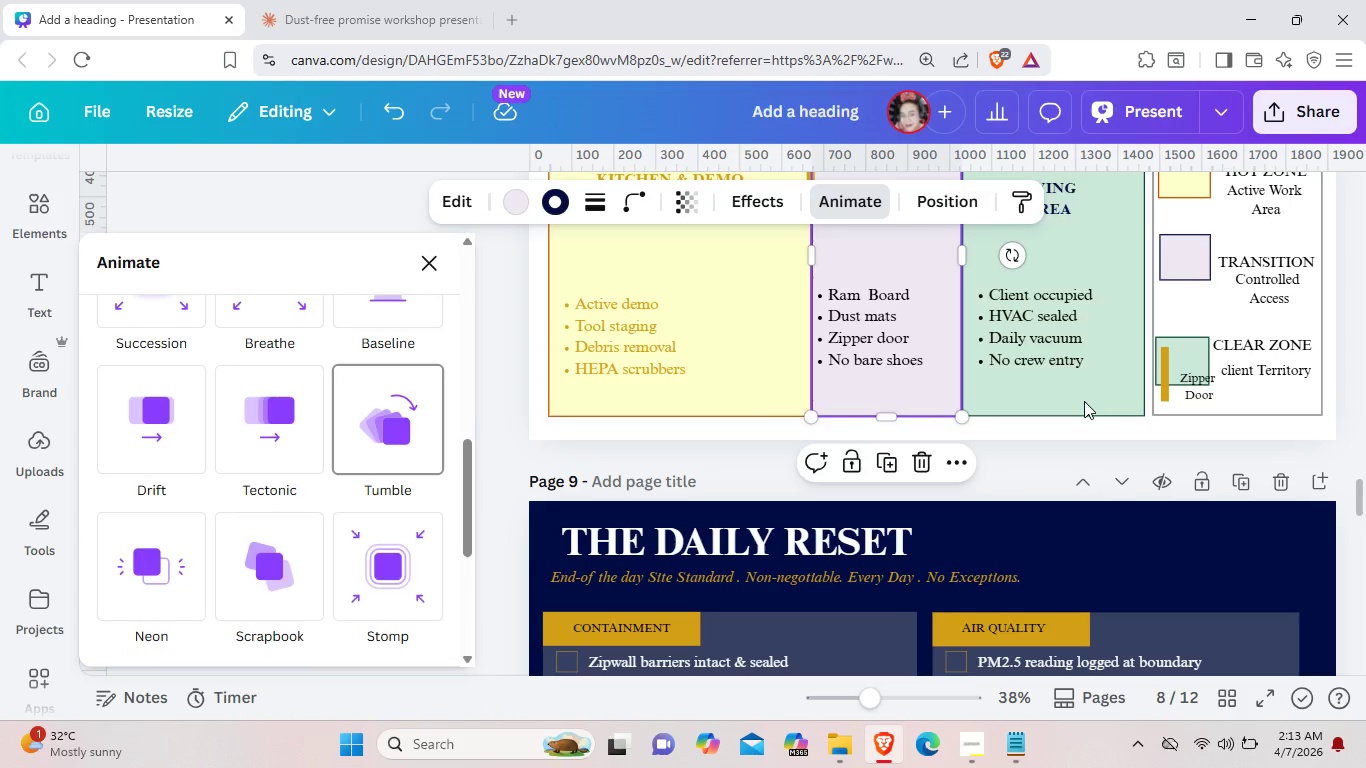 
left_click([1084, 401])
 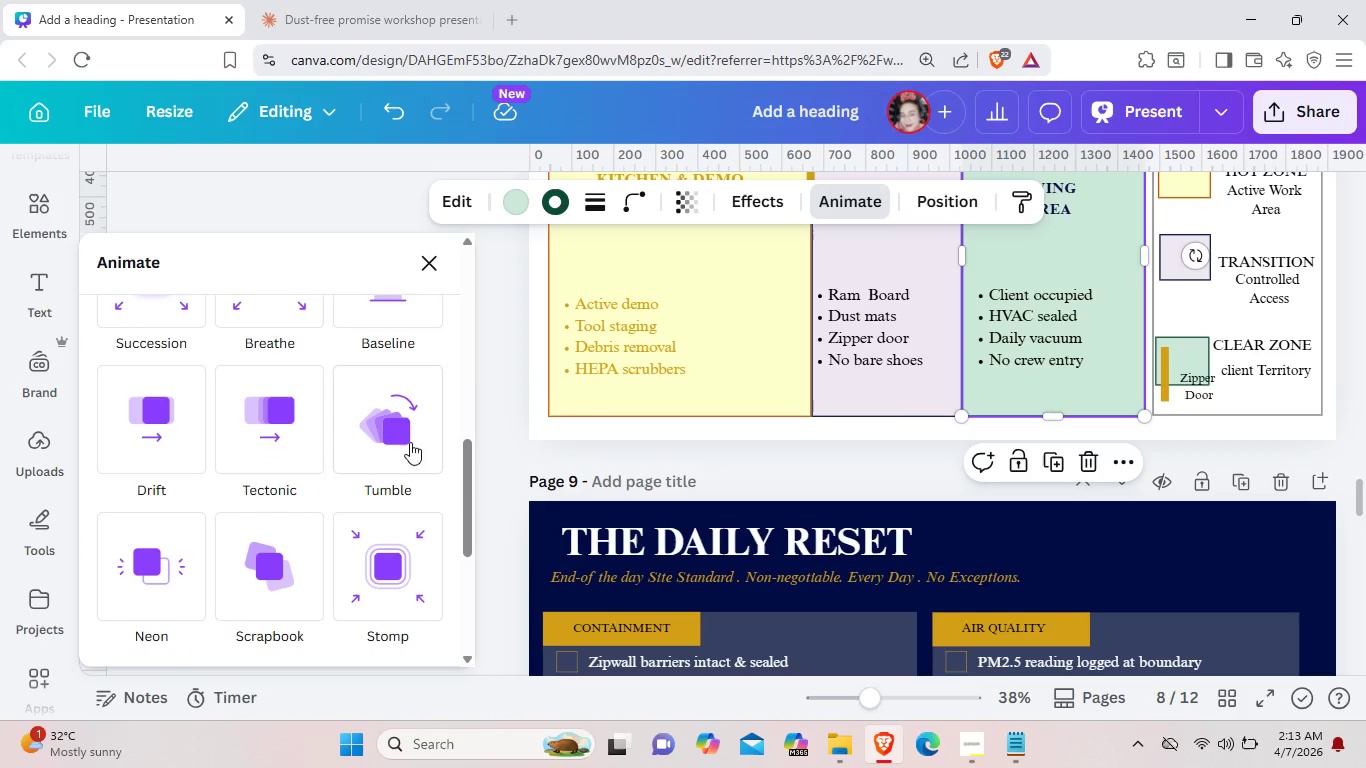 
left_click([282, 441])
 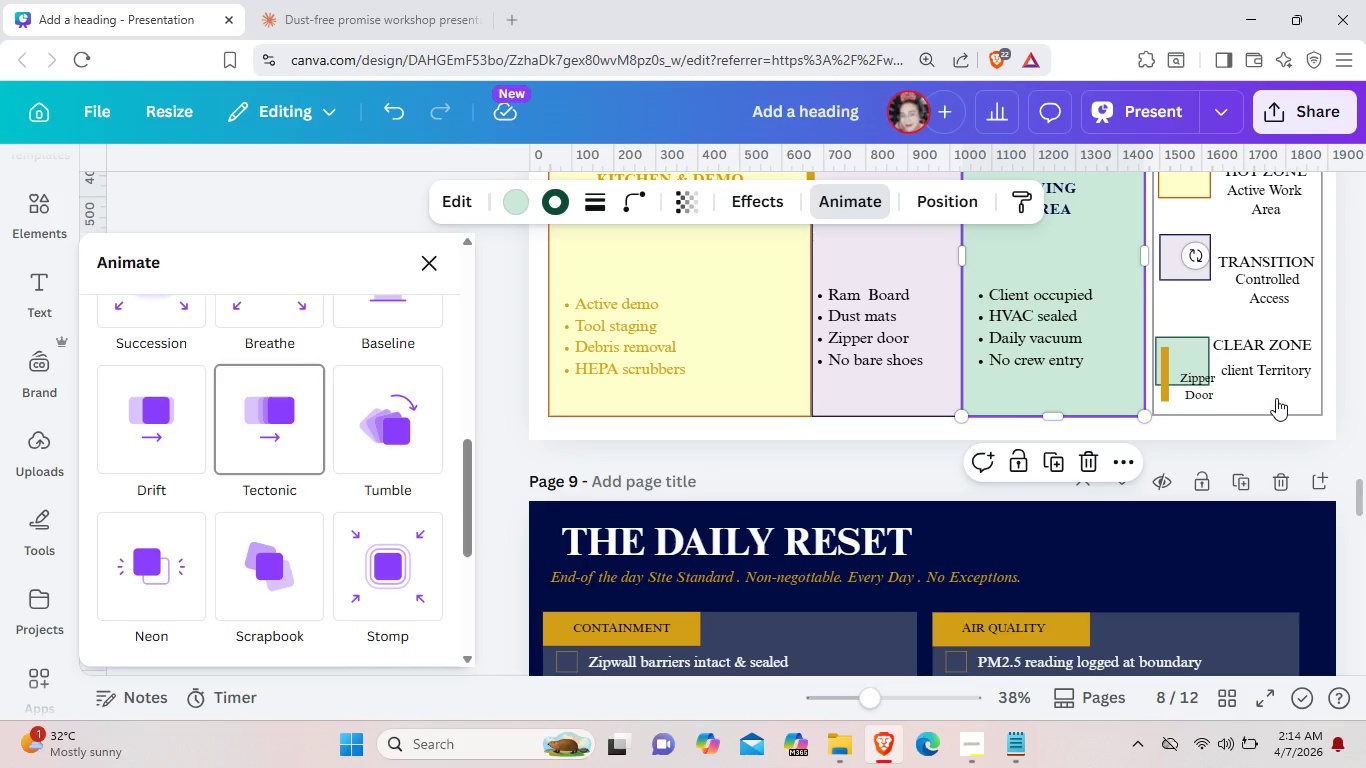 
wait(8.12)
 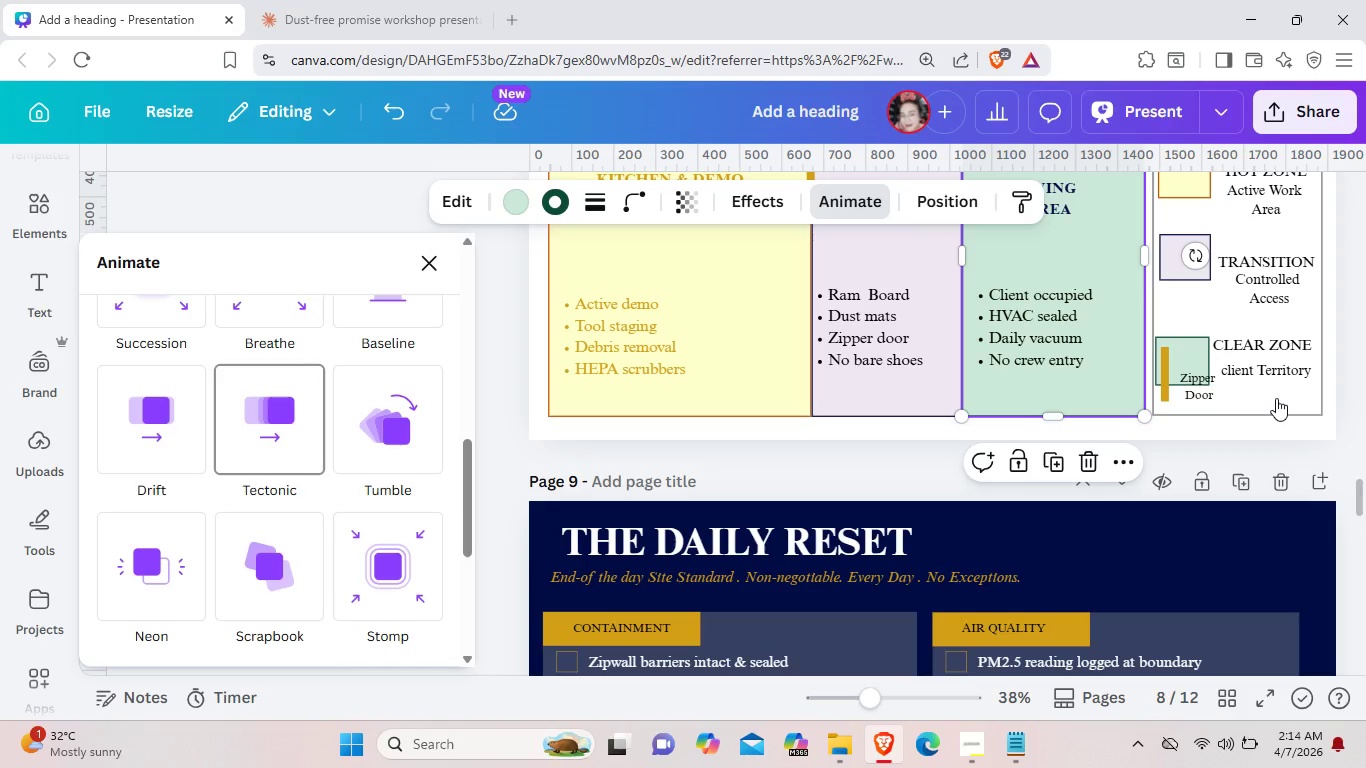 
double_click([1064, 456])
 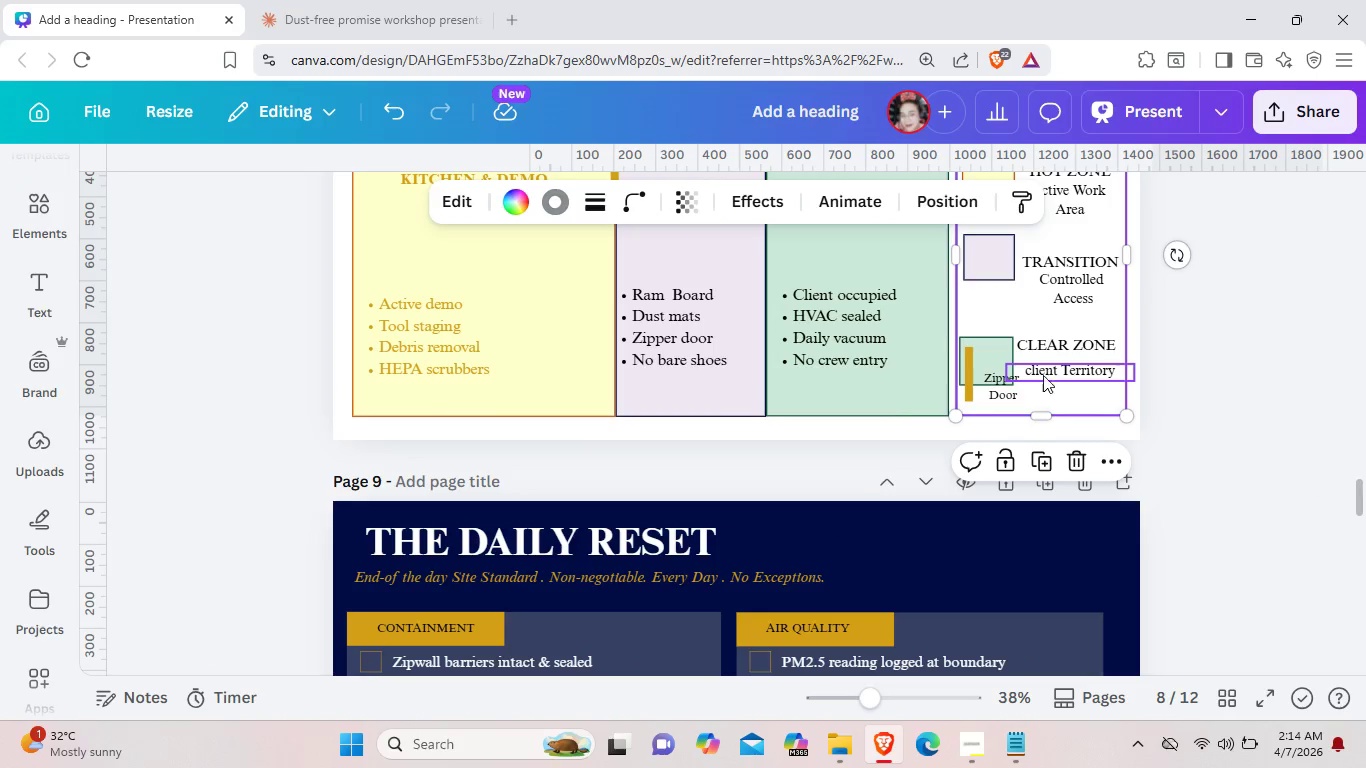 
left_click([857, 203])
 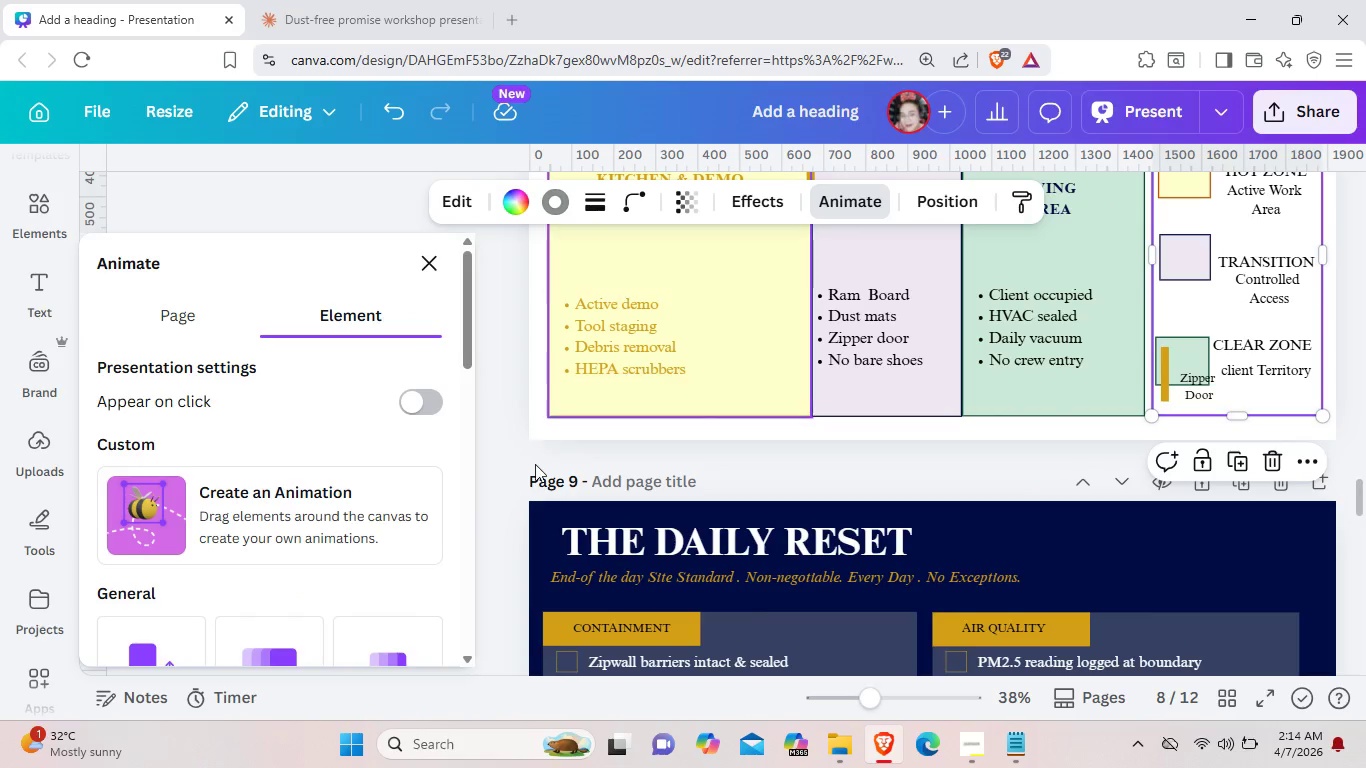 
scroll: coordinate [267, 588], scroll_direction: down, amount: 7.0
 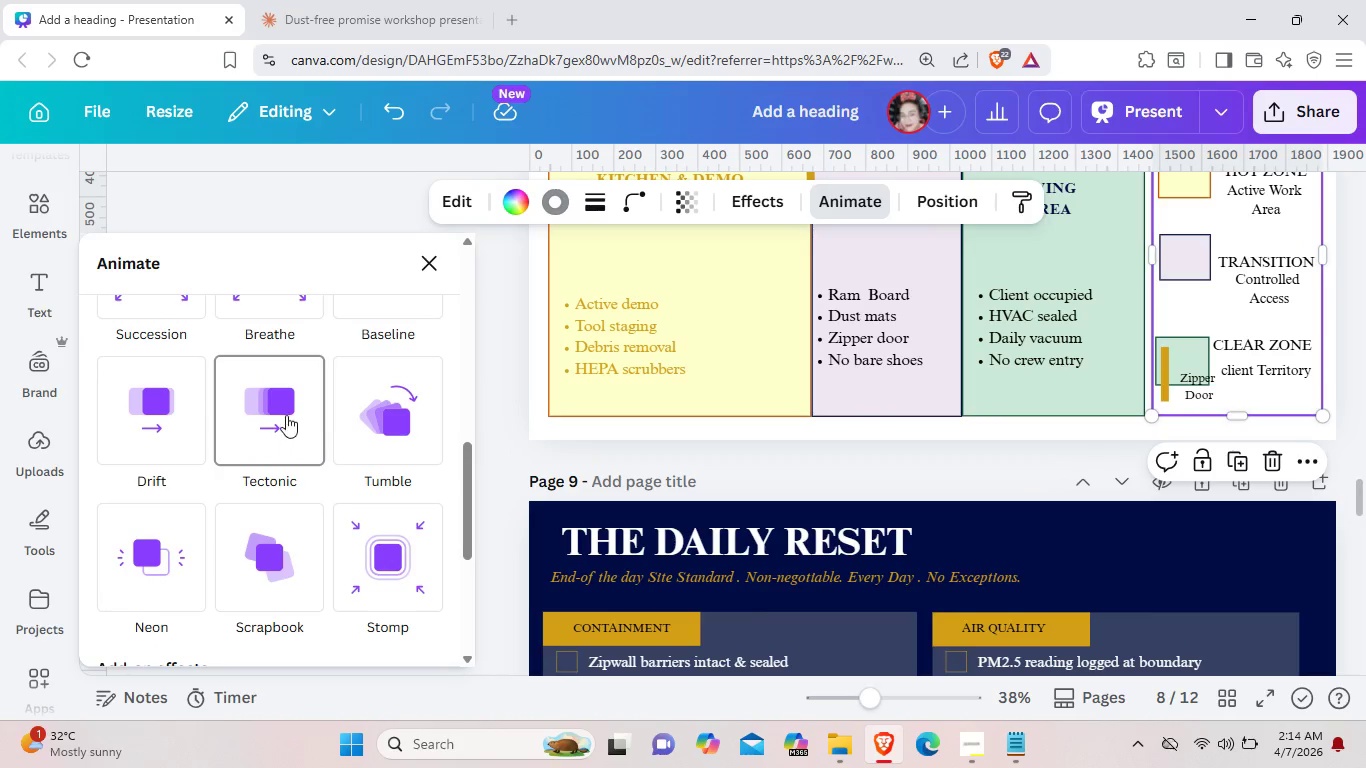 
left_click([286, 415])
 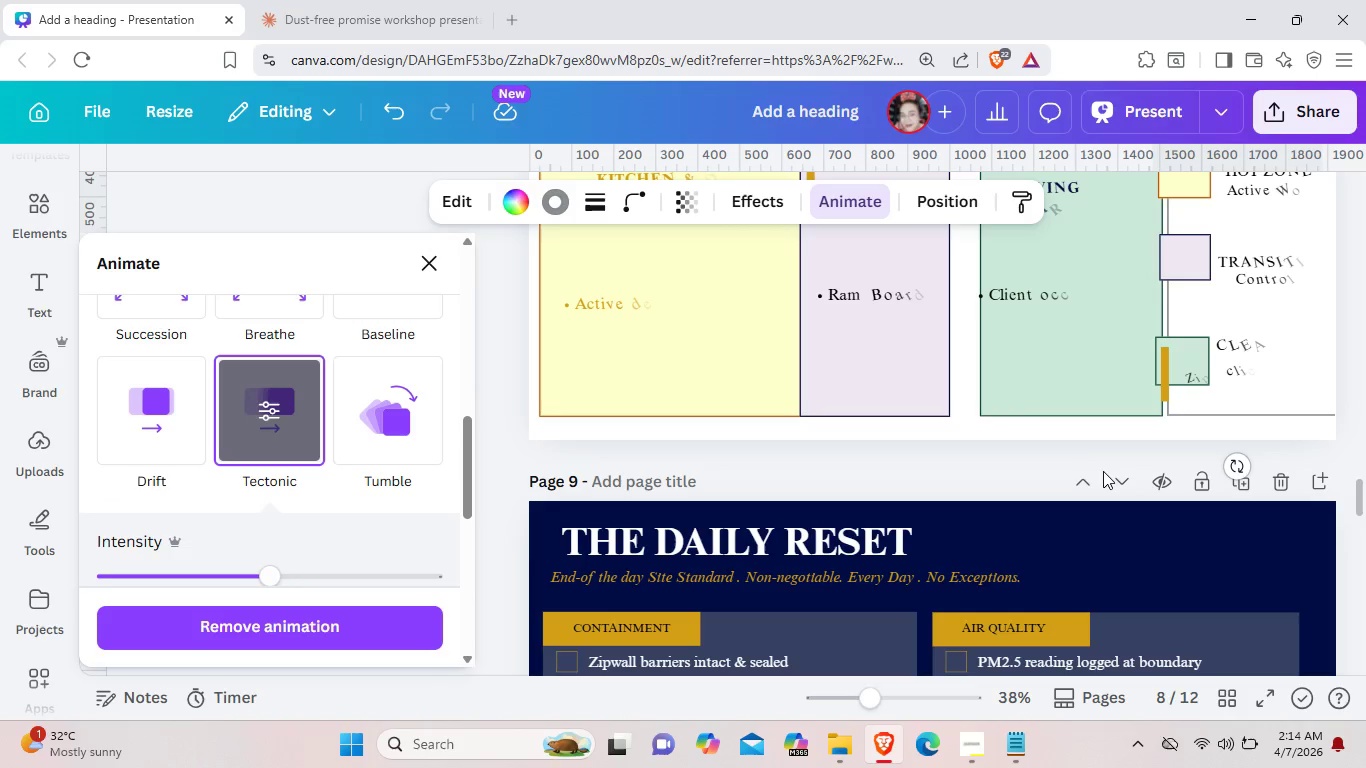 
wait(7.42)
 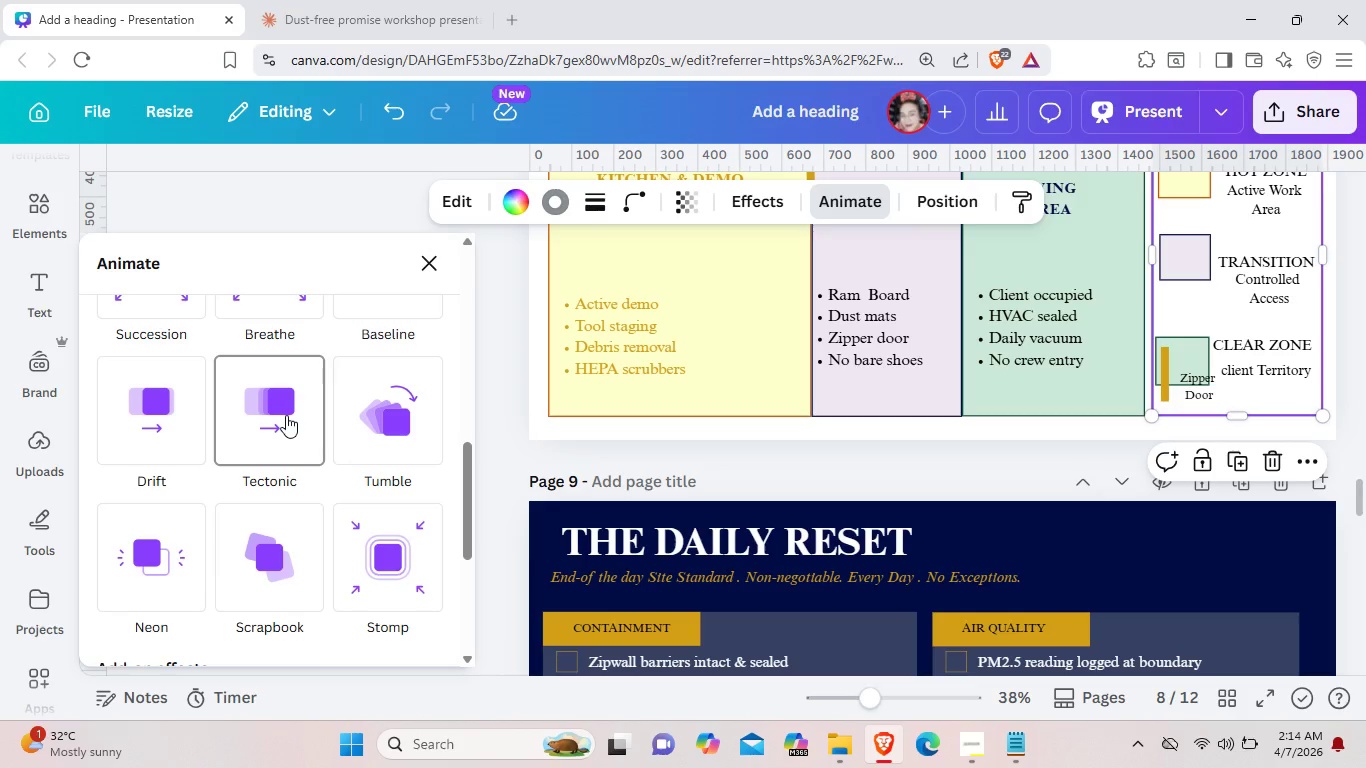 
left_click([1192, 349])
 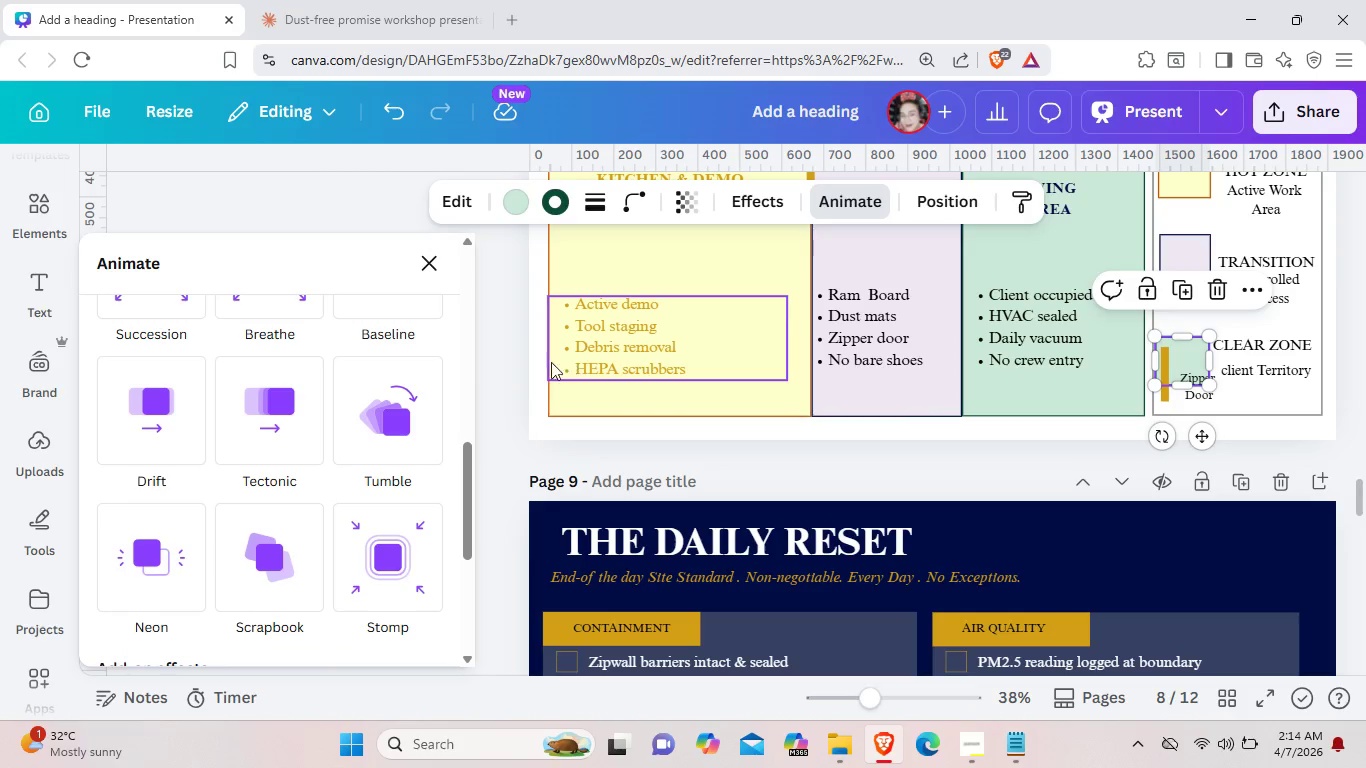 
left_click([259, 545])
 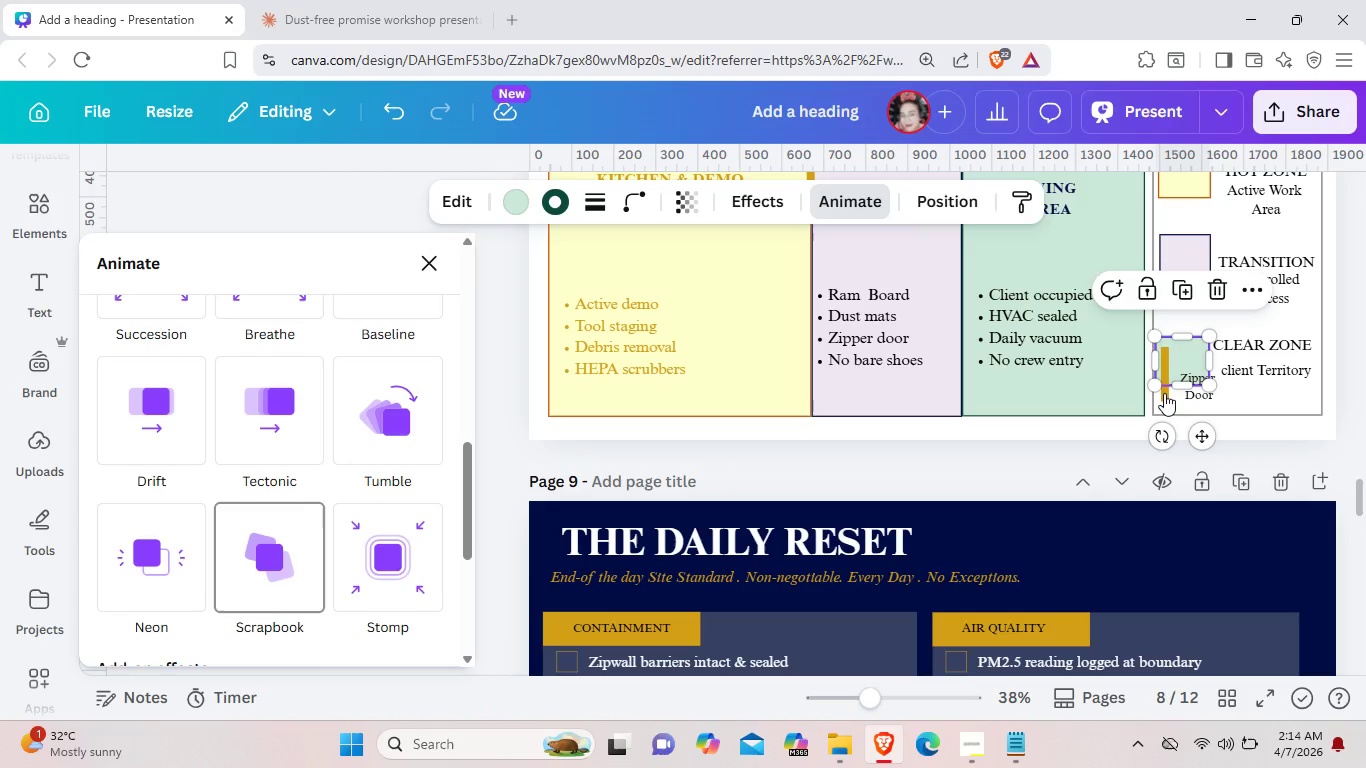 
left_click([1164, 393])
 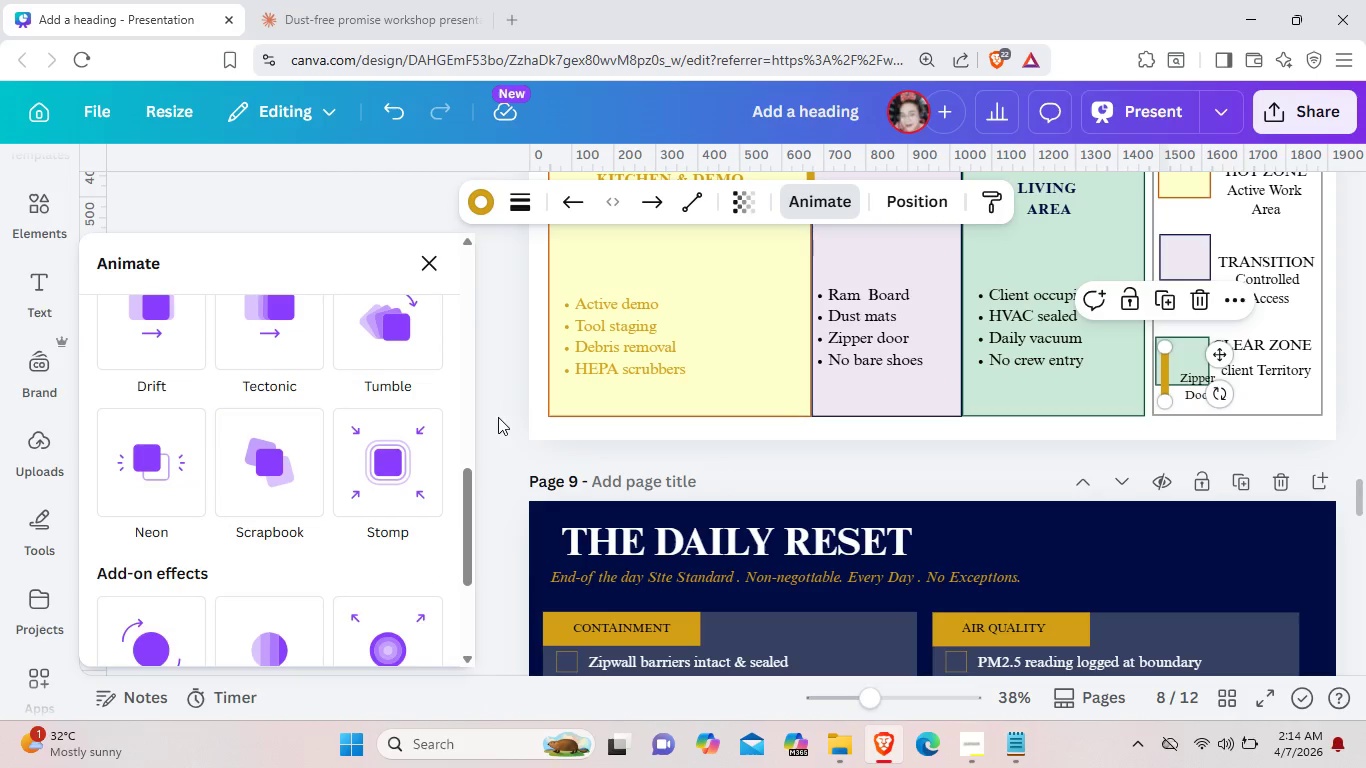 
left_click([260, 454])
 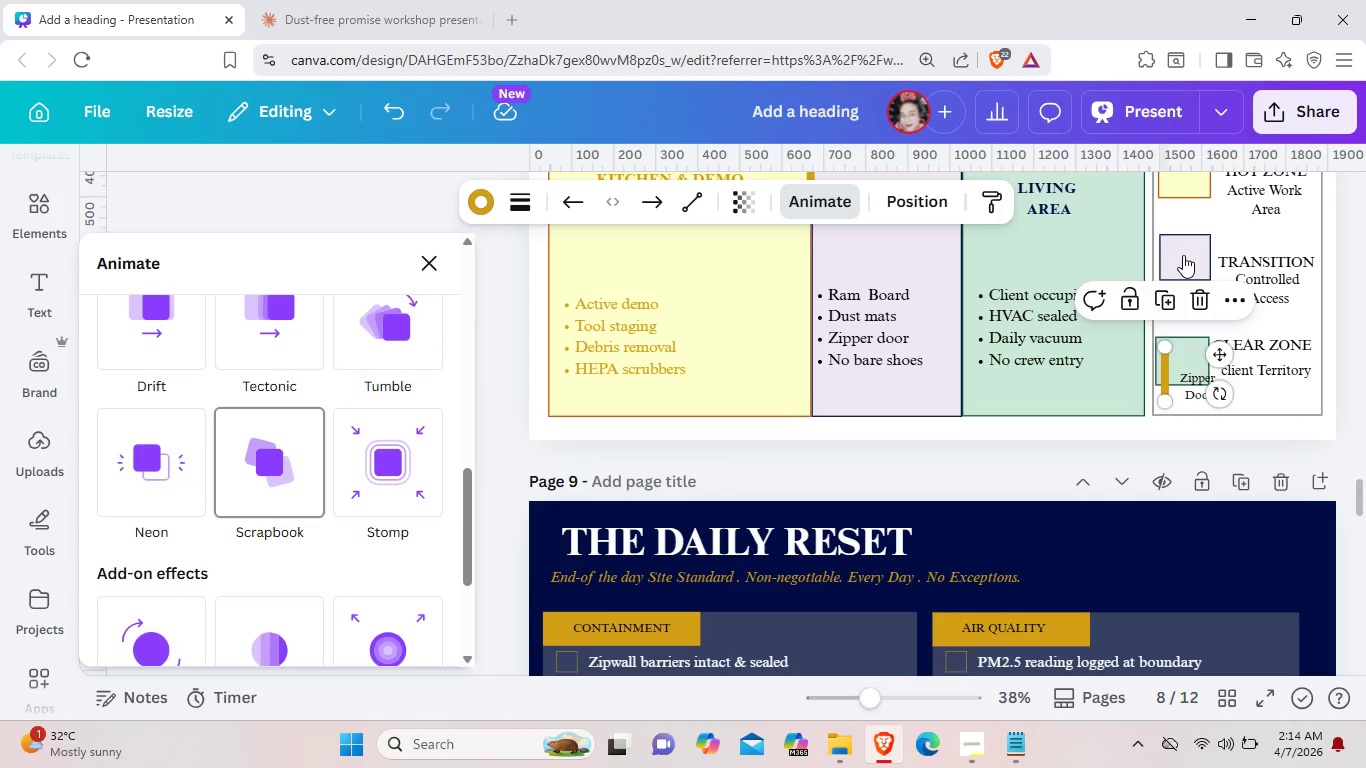 
left_click([1183, 255])
 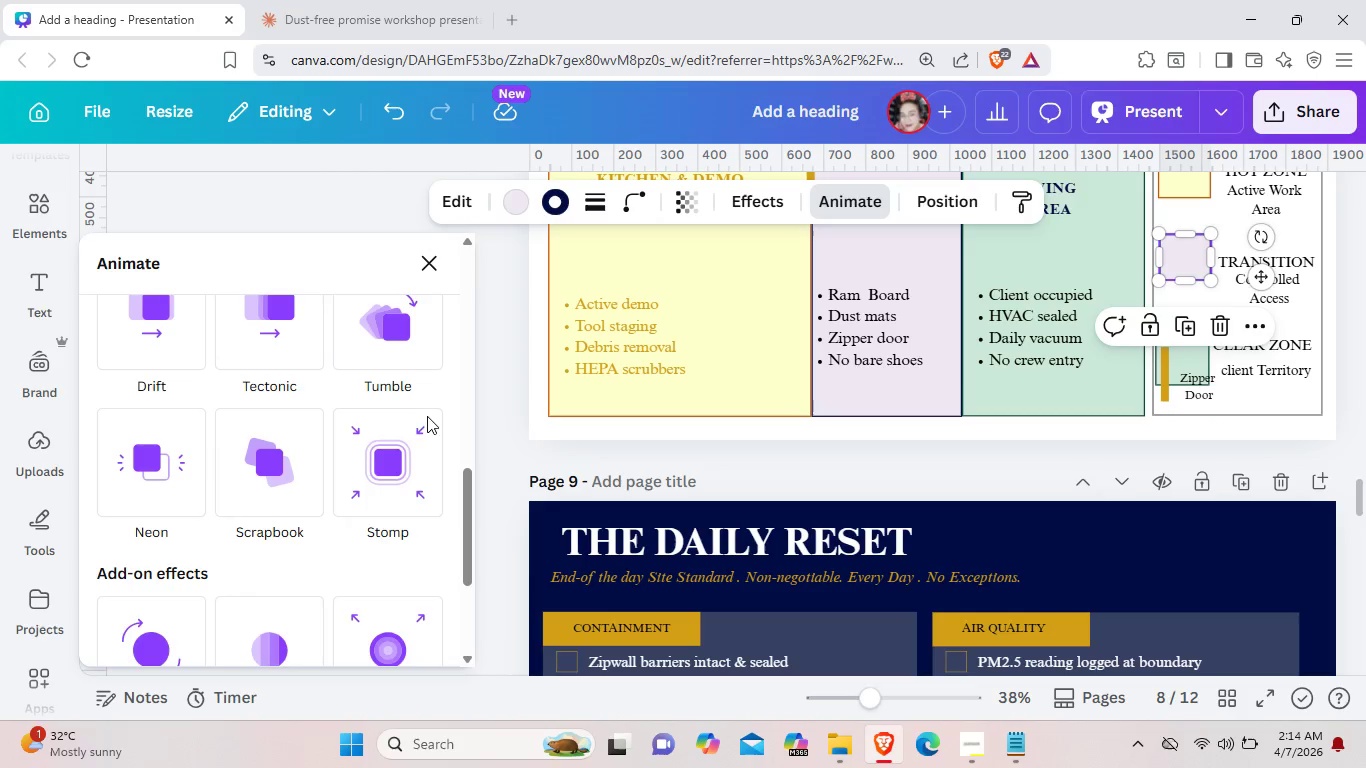 
left_click([277, 435])
 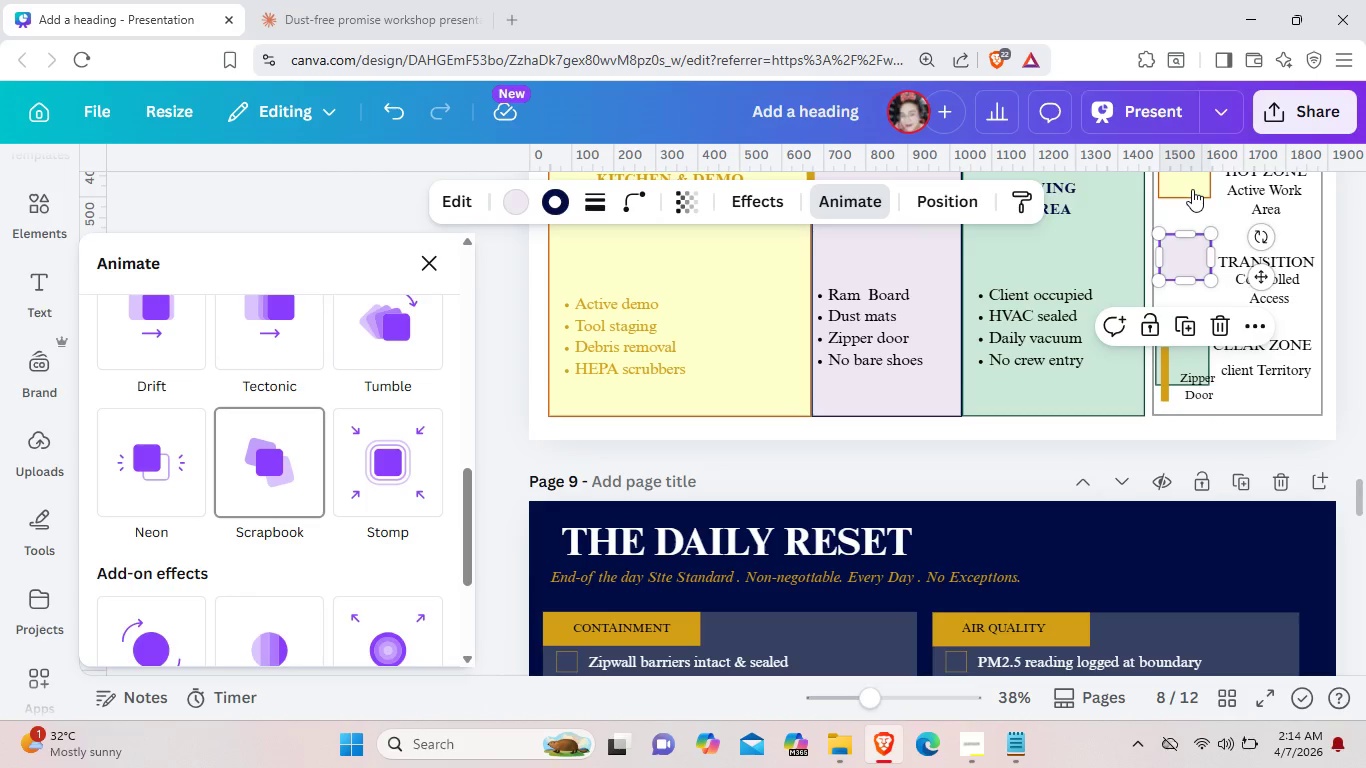 
wait(5.25)
 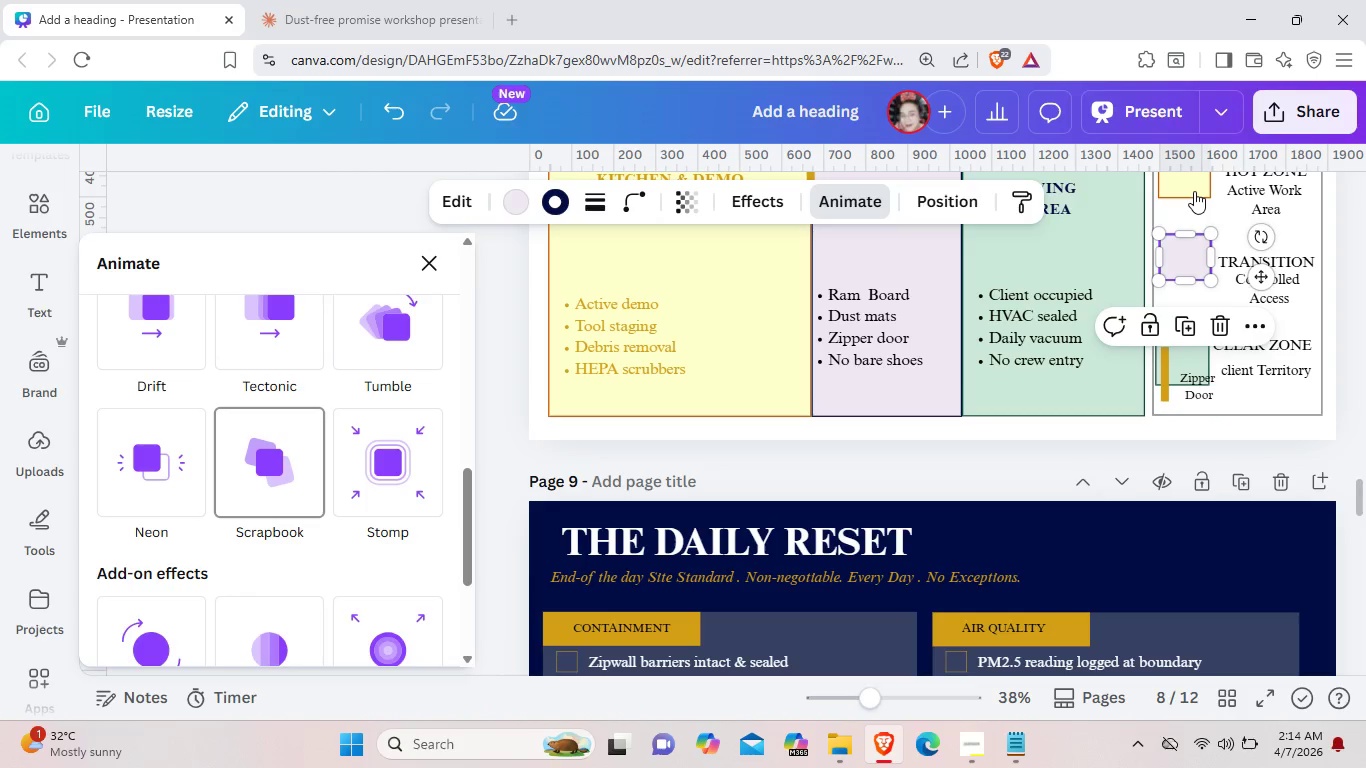 
left_click([1192, 189])
 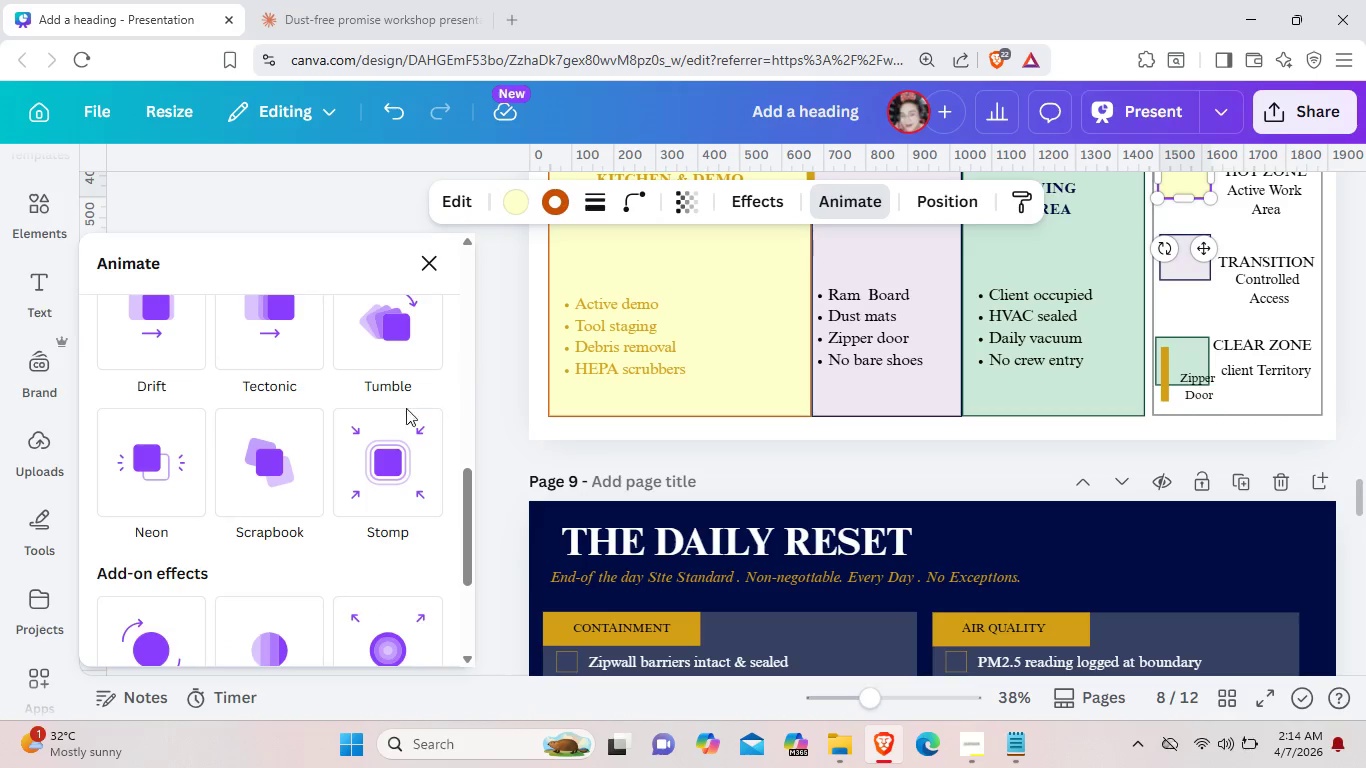 
left_click([241, 449])
 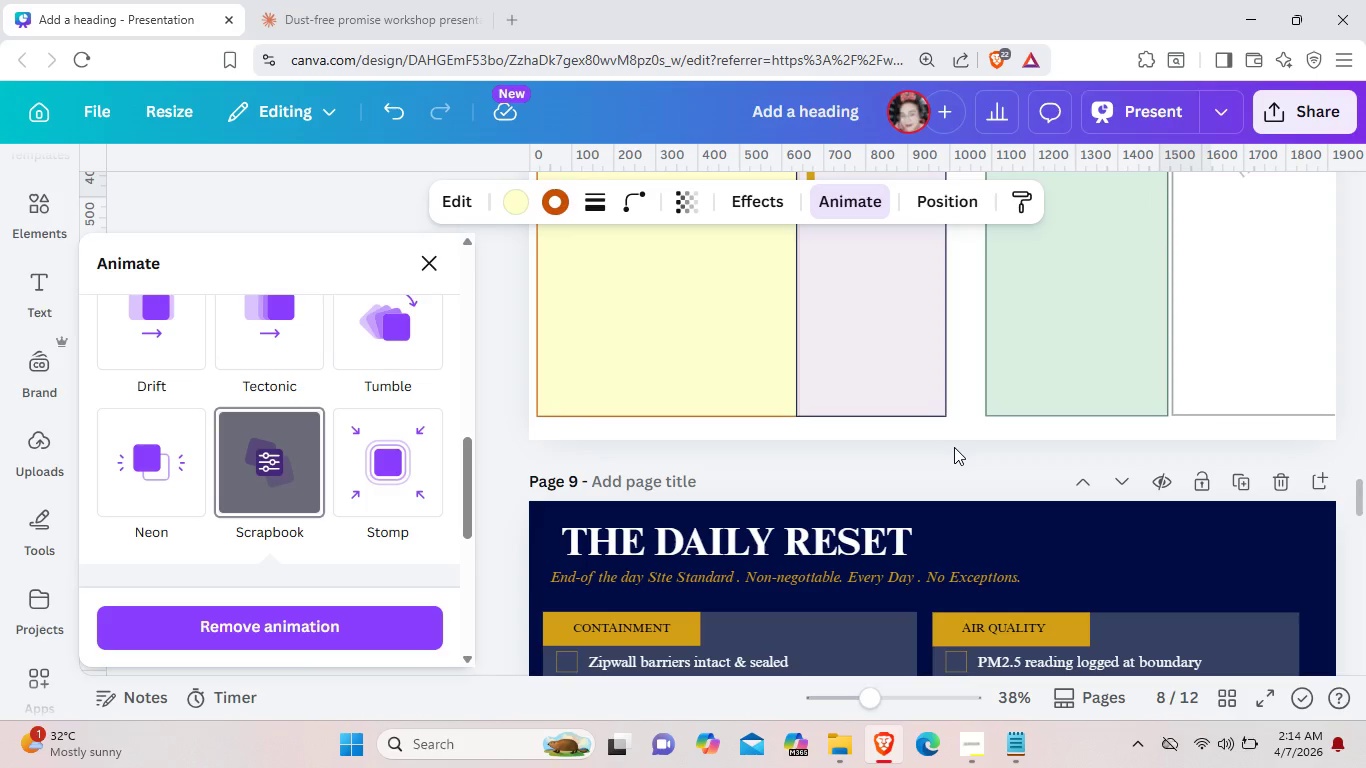 
wait(6.64)
 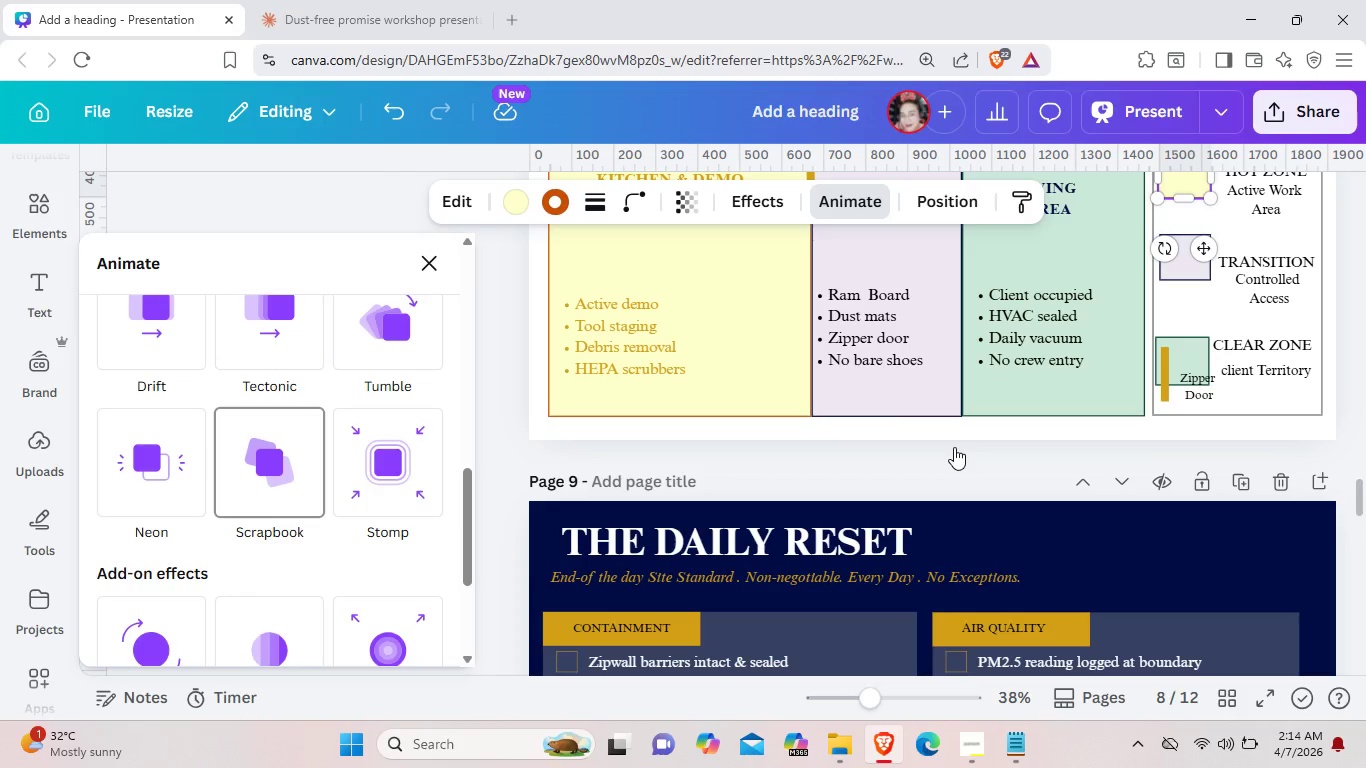 
scroll: coordinate [947, 455], scroll_direction: up, amount: 3.0
 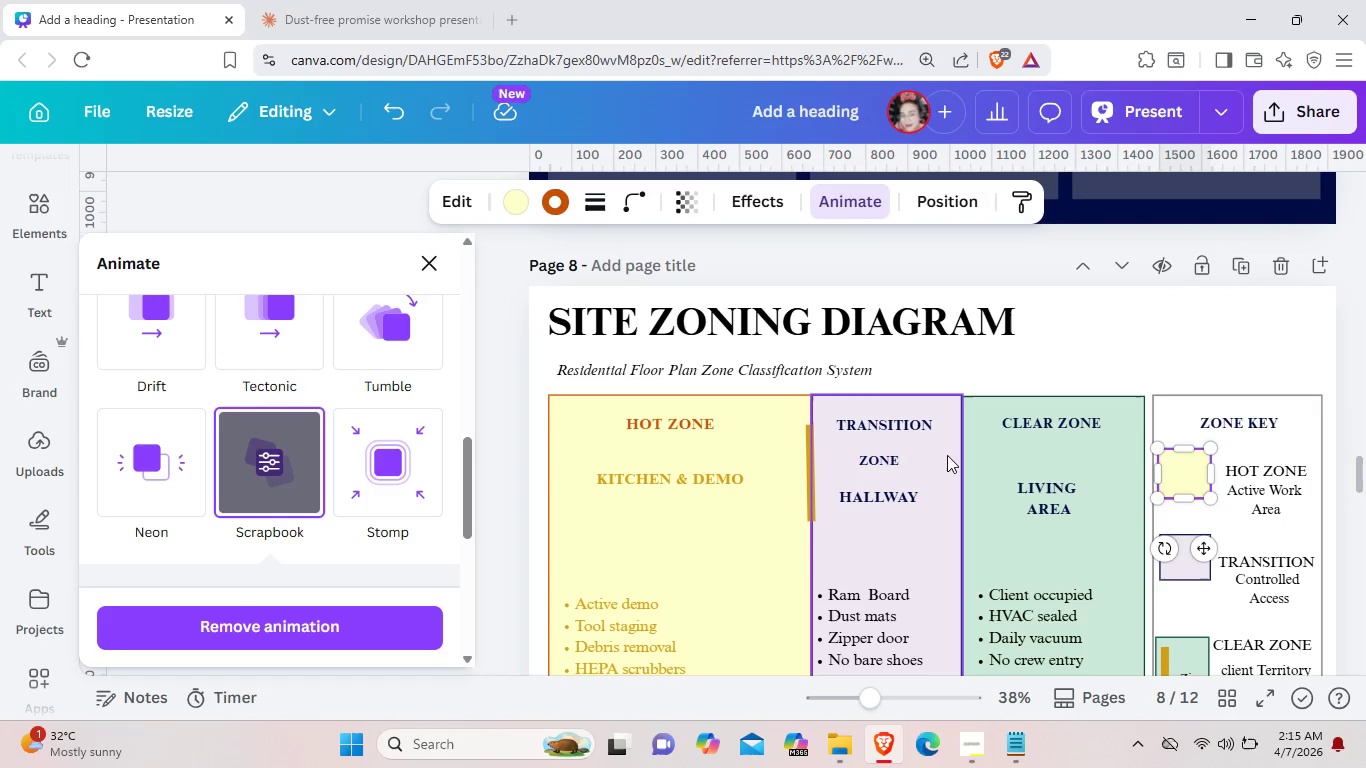 
scroll: coordinate [947, 455], scroll_direction: down, amount: 4.0
 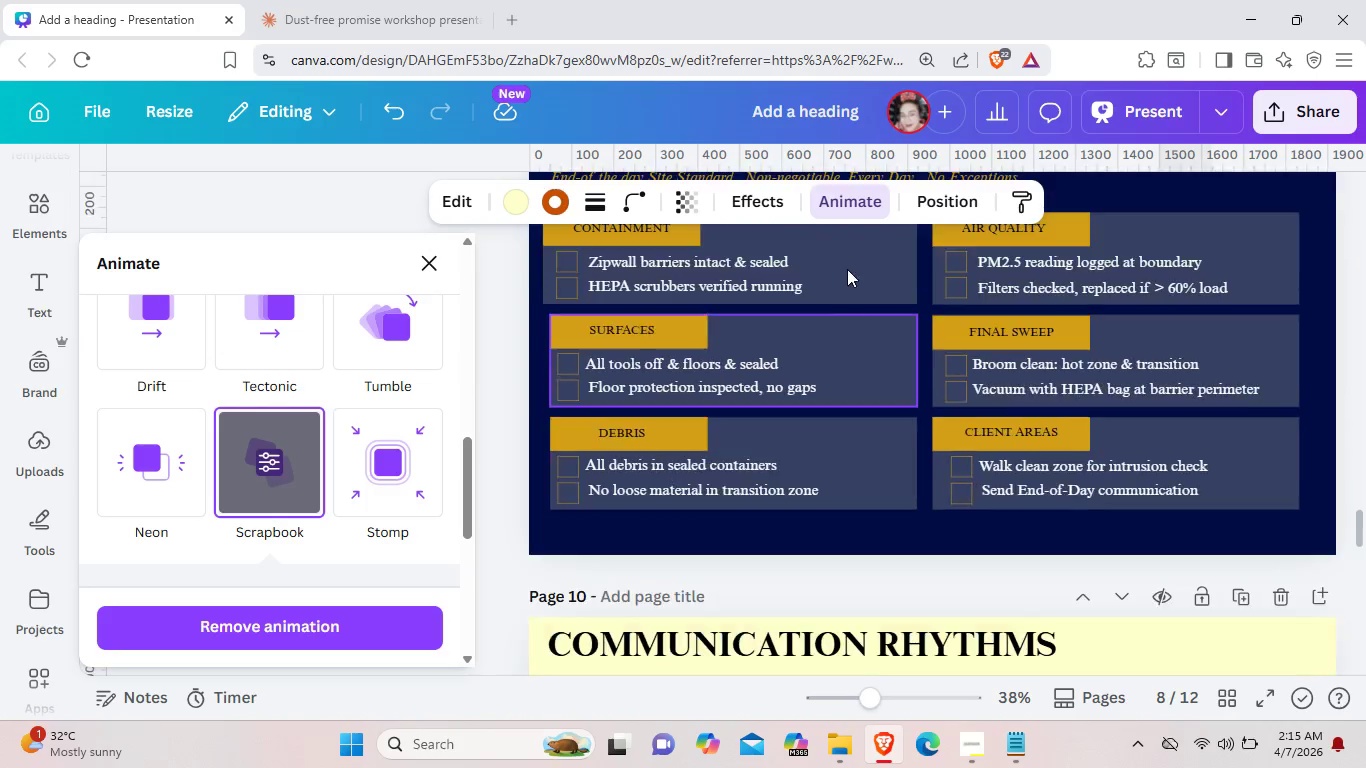 
scroll: coordinate [871, 406], scroll_direction: up, amount: 2.0
 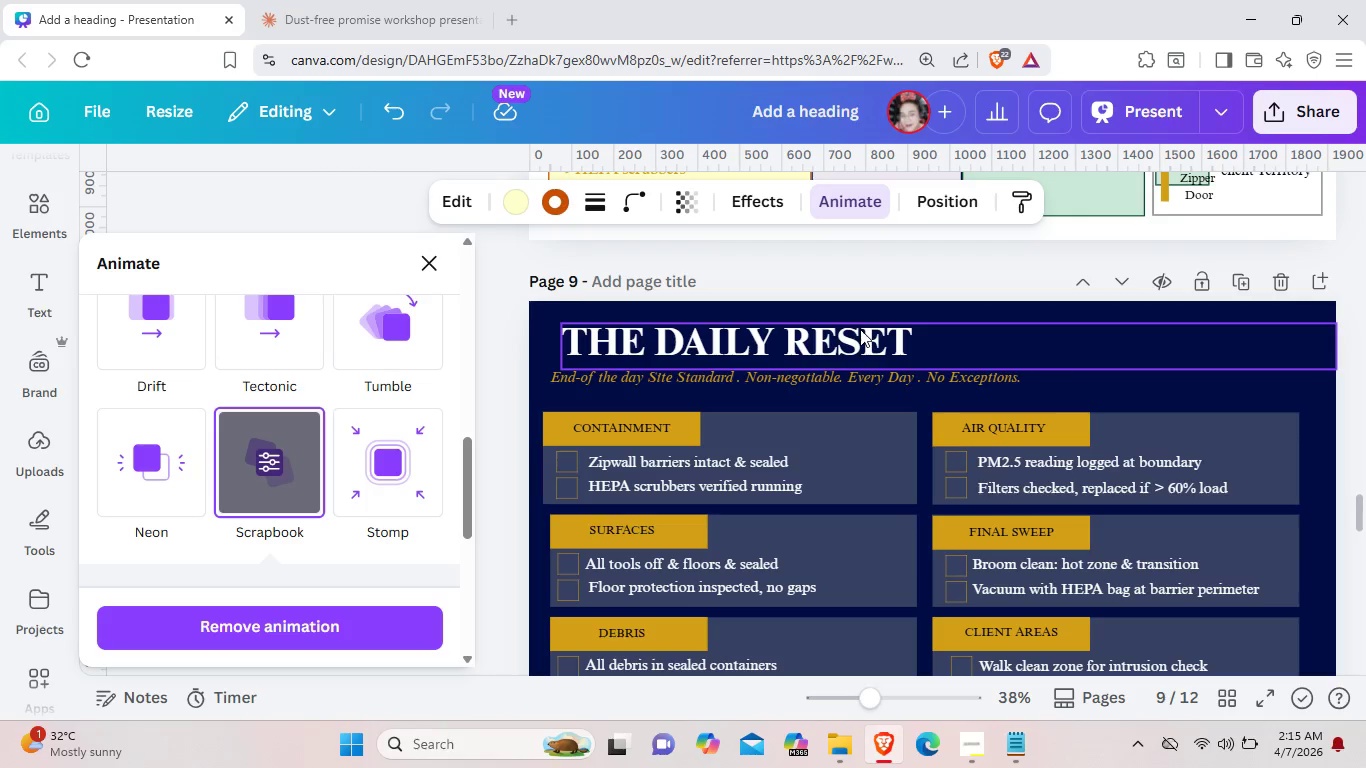 
left_click([860, 329])
 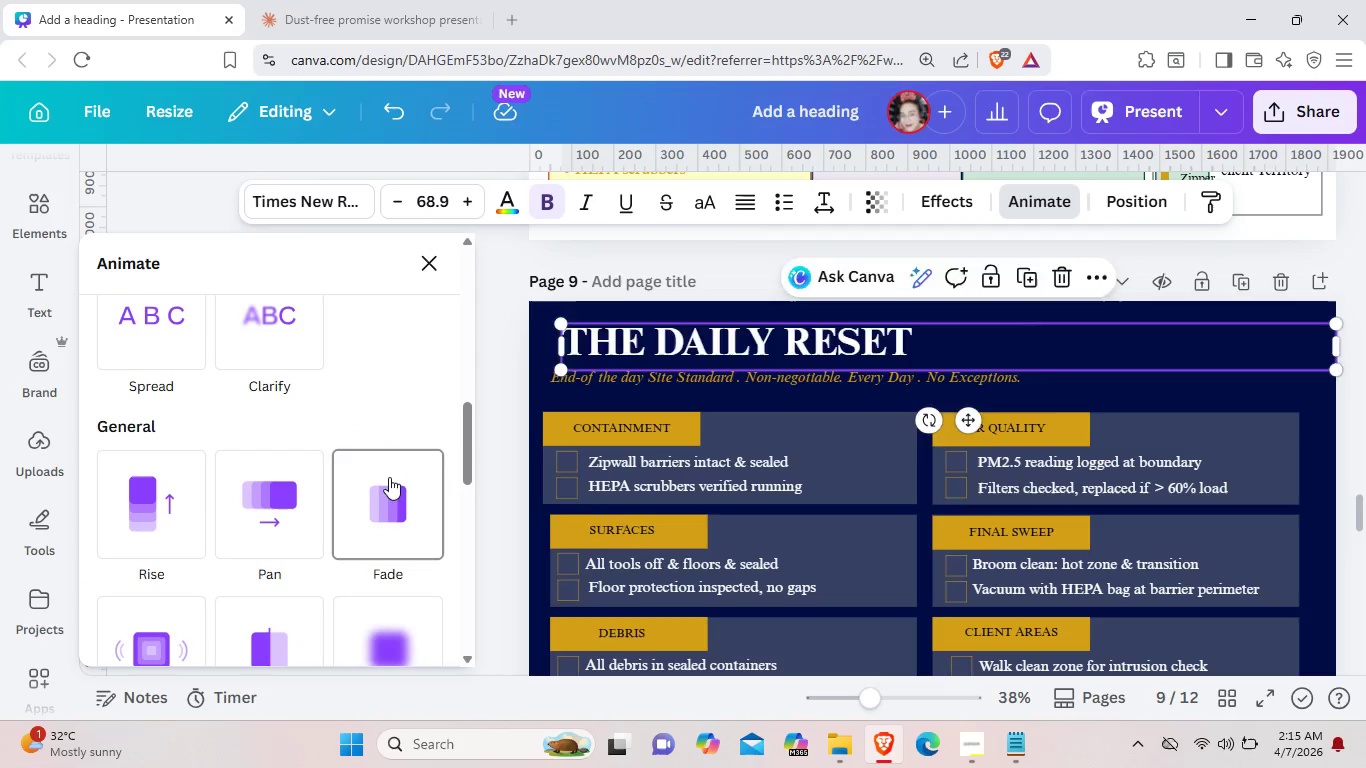 
scroll: coordinate [388, 507], scroll_direction: up, amount: 4.0
 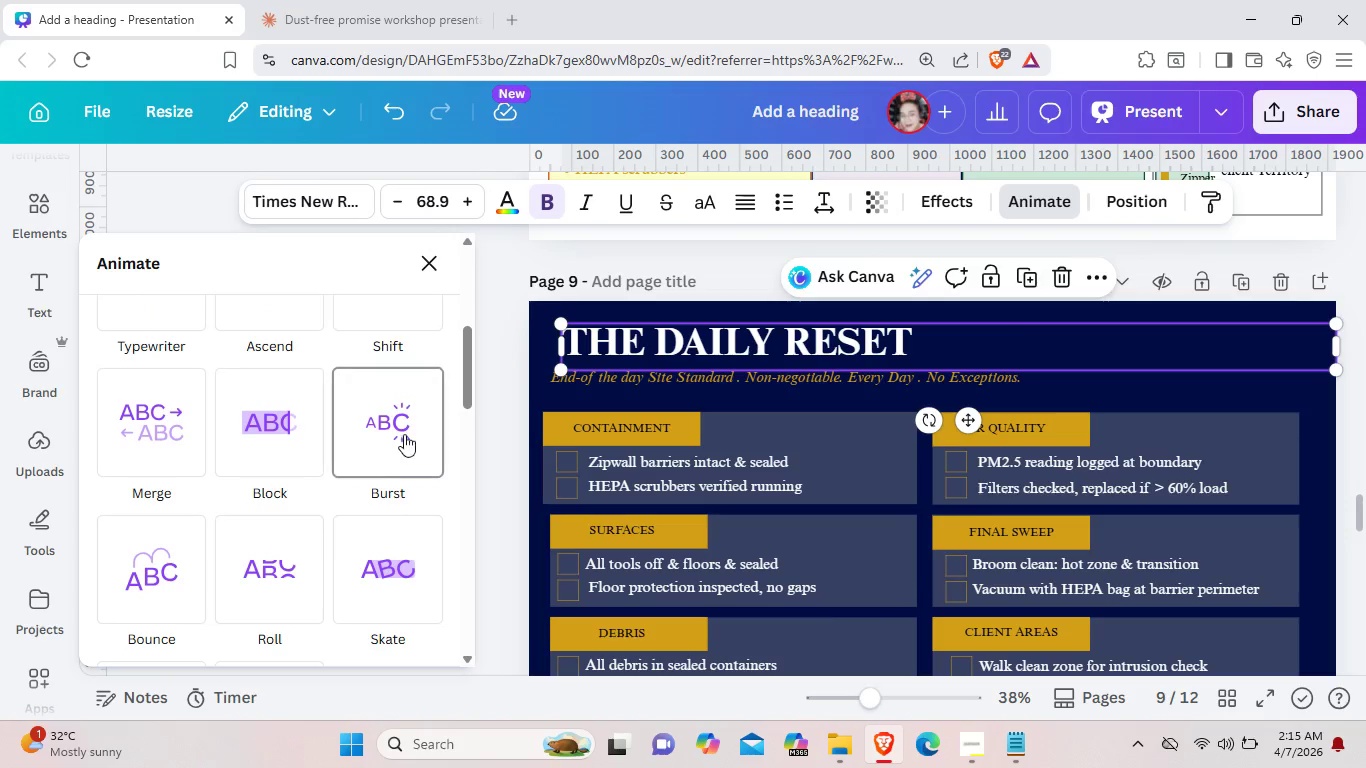 
left_click([404, 433])
 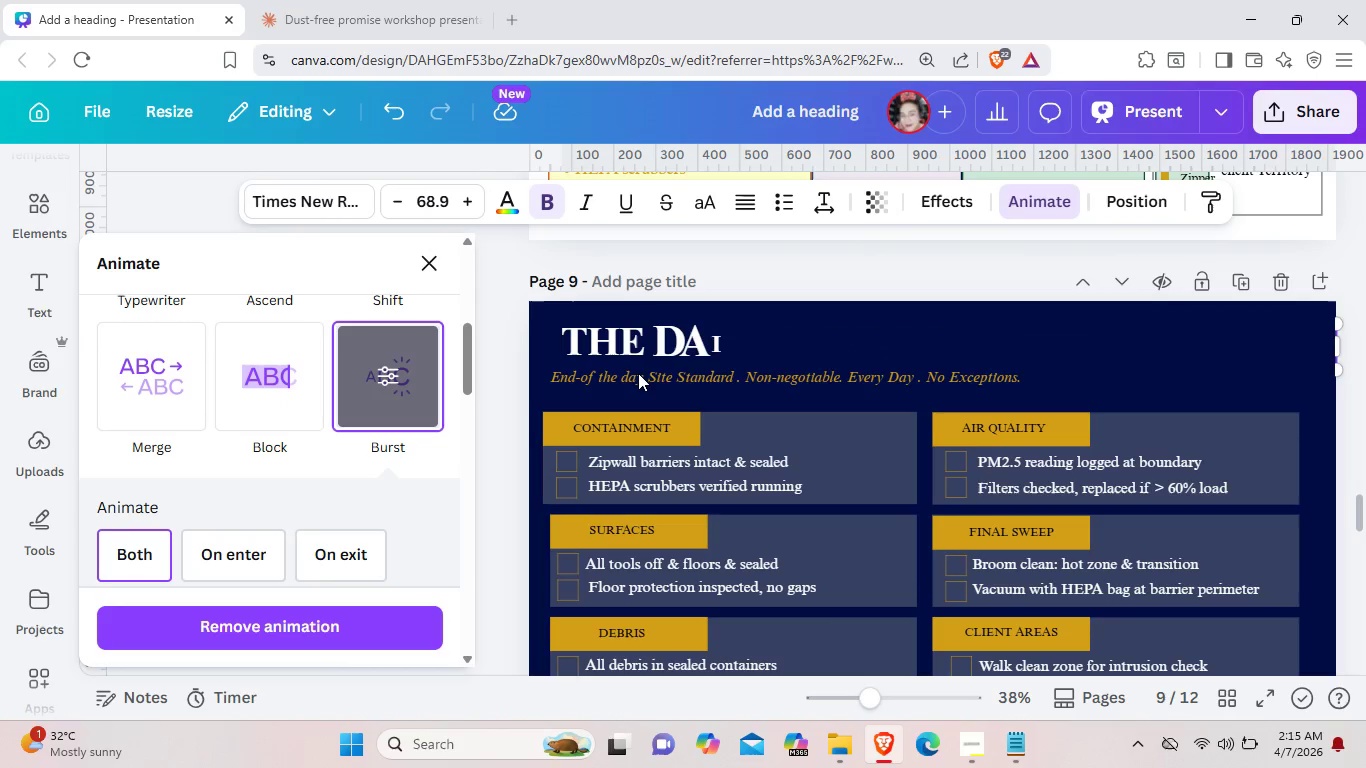 
left_click([638, 373])
 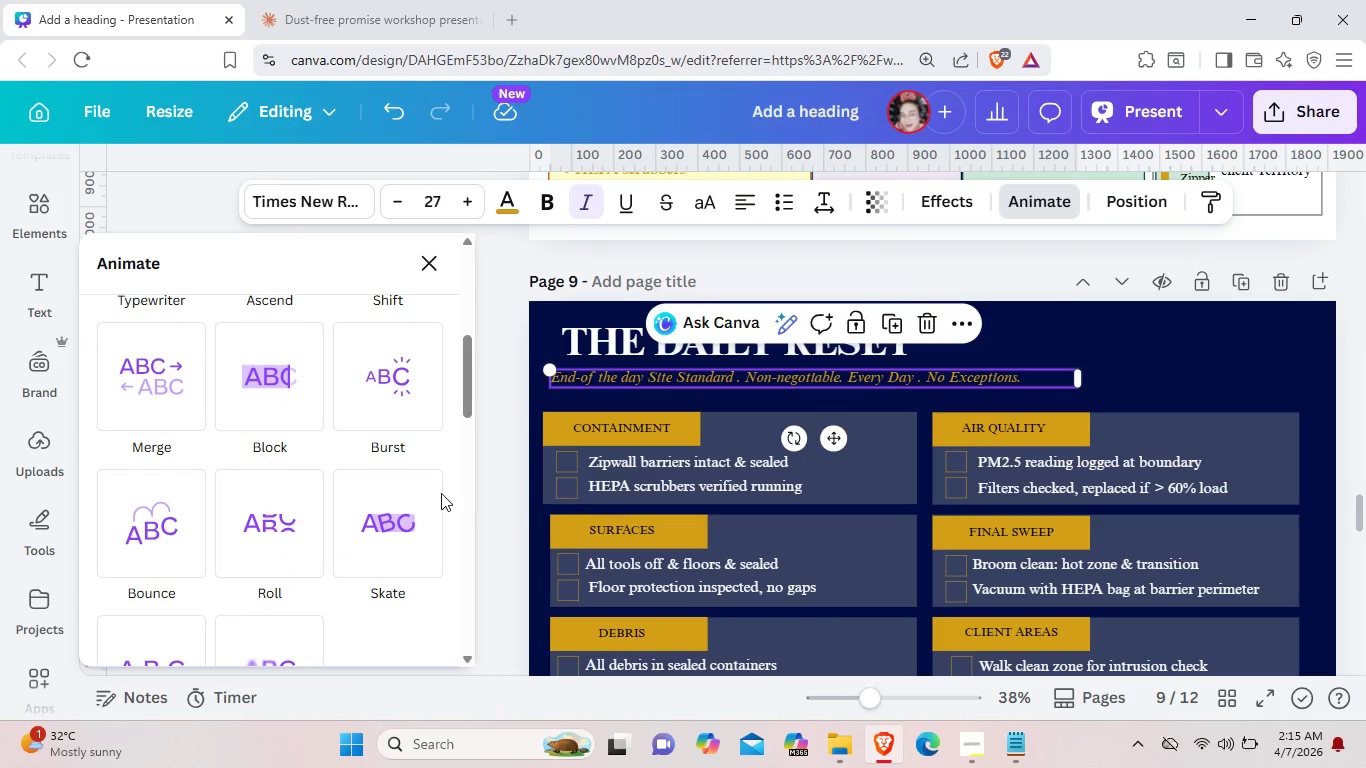 
left_click([405, 515])
 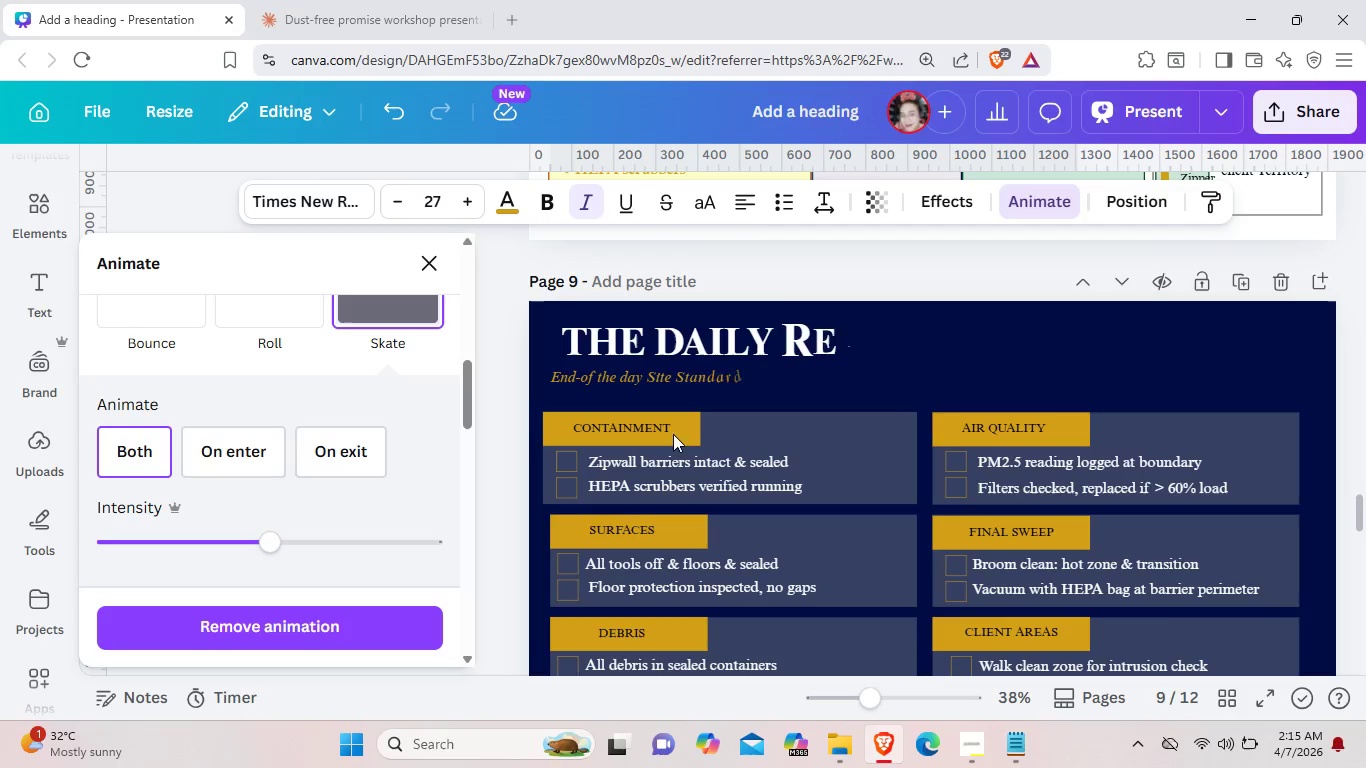 
left_click([651, 426])
 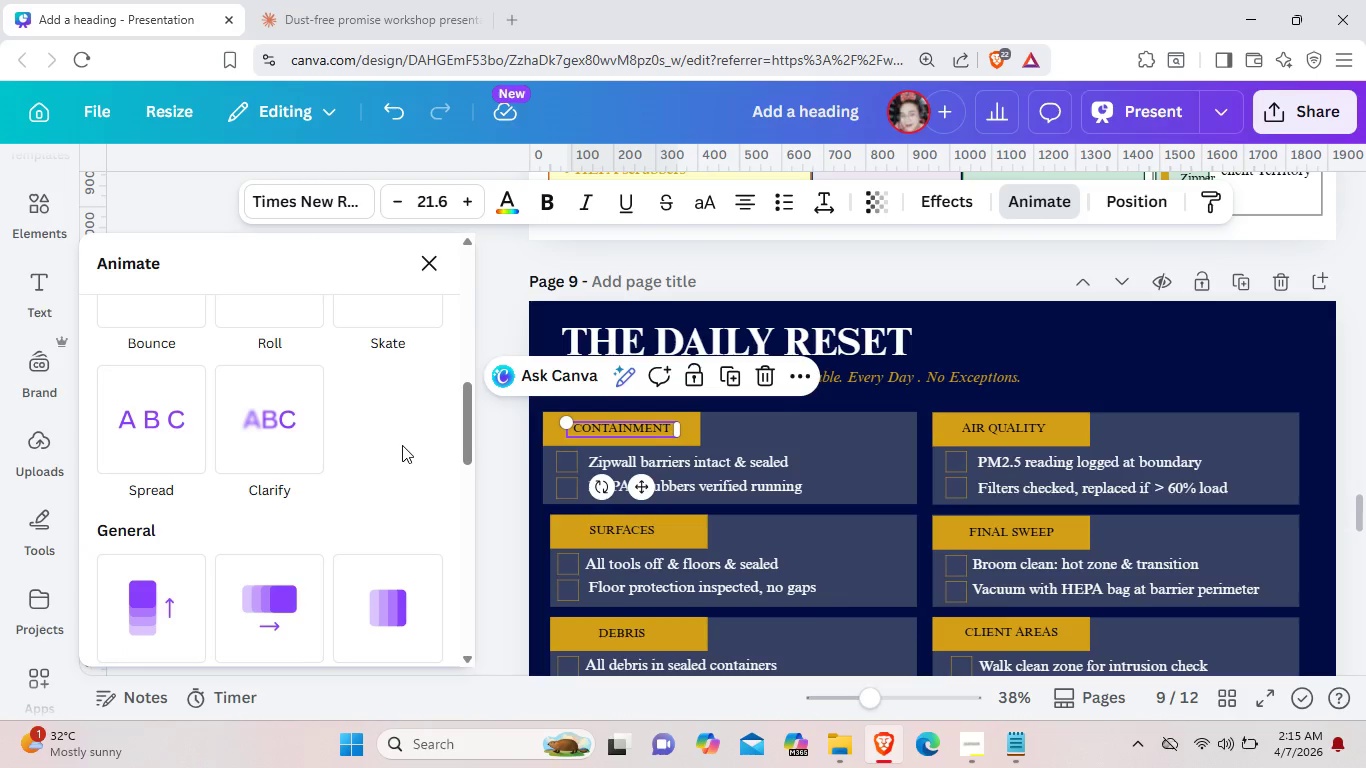 
scroll: coordinate [395, 459], scroll_direction: up, amount: 1.0
 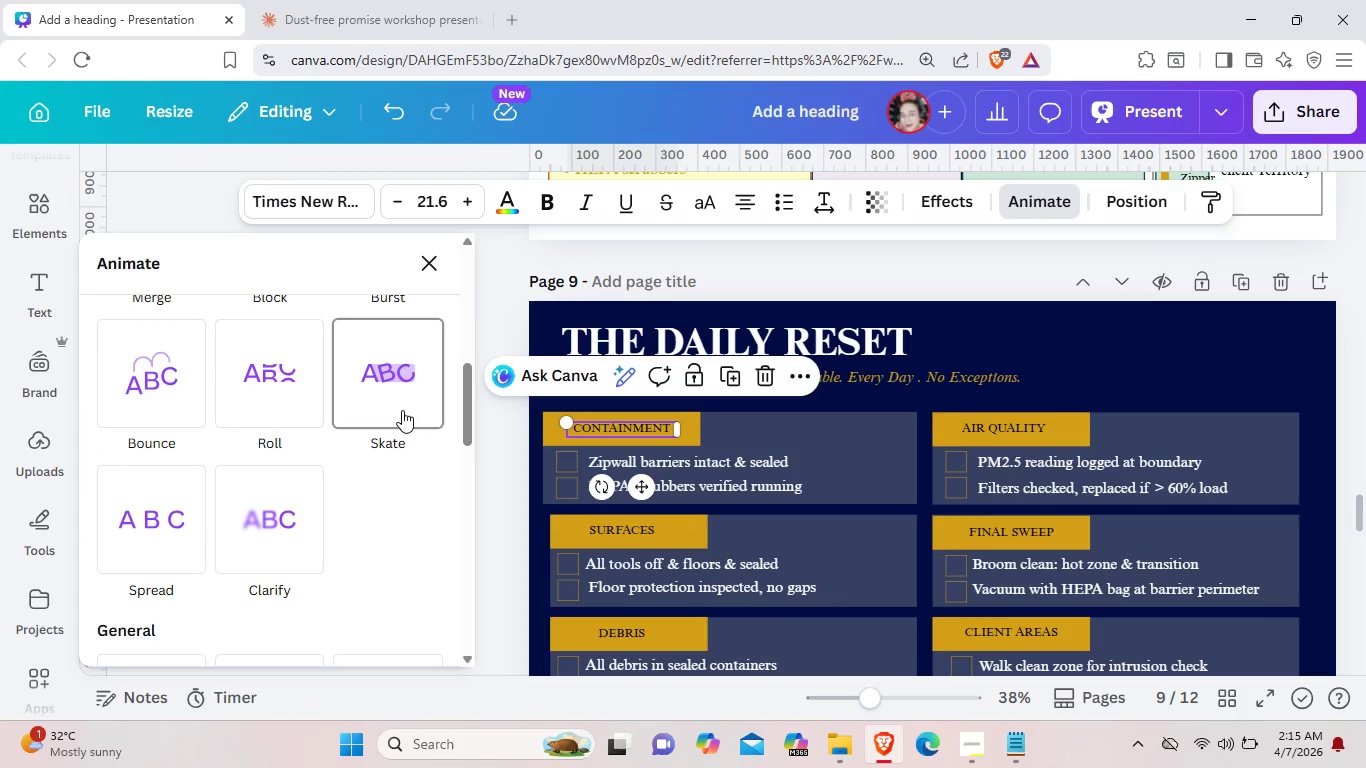 
left_click([402, 410])
 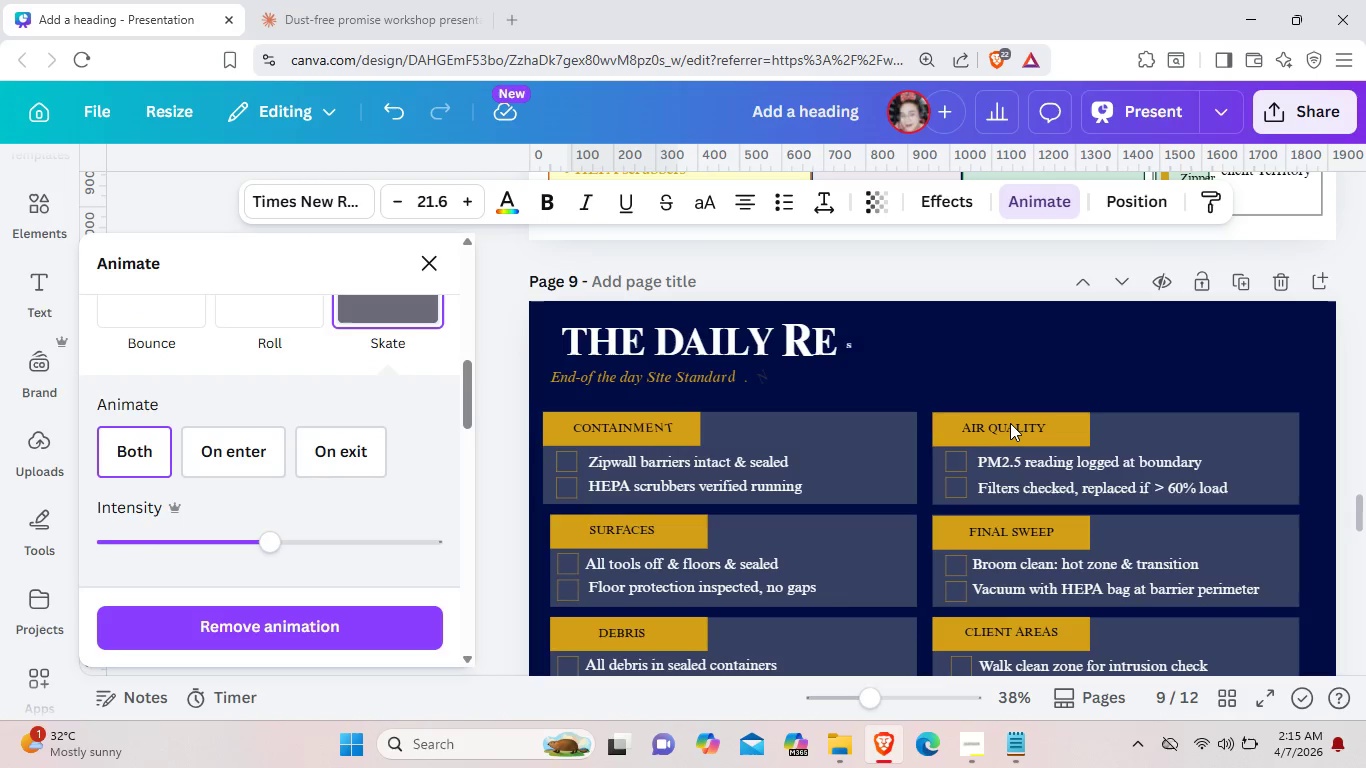 
left_click([1010, 423])
 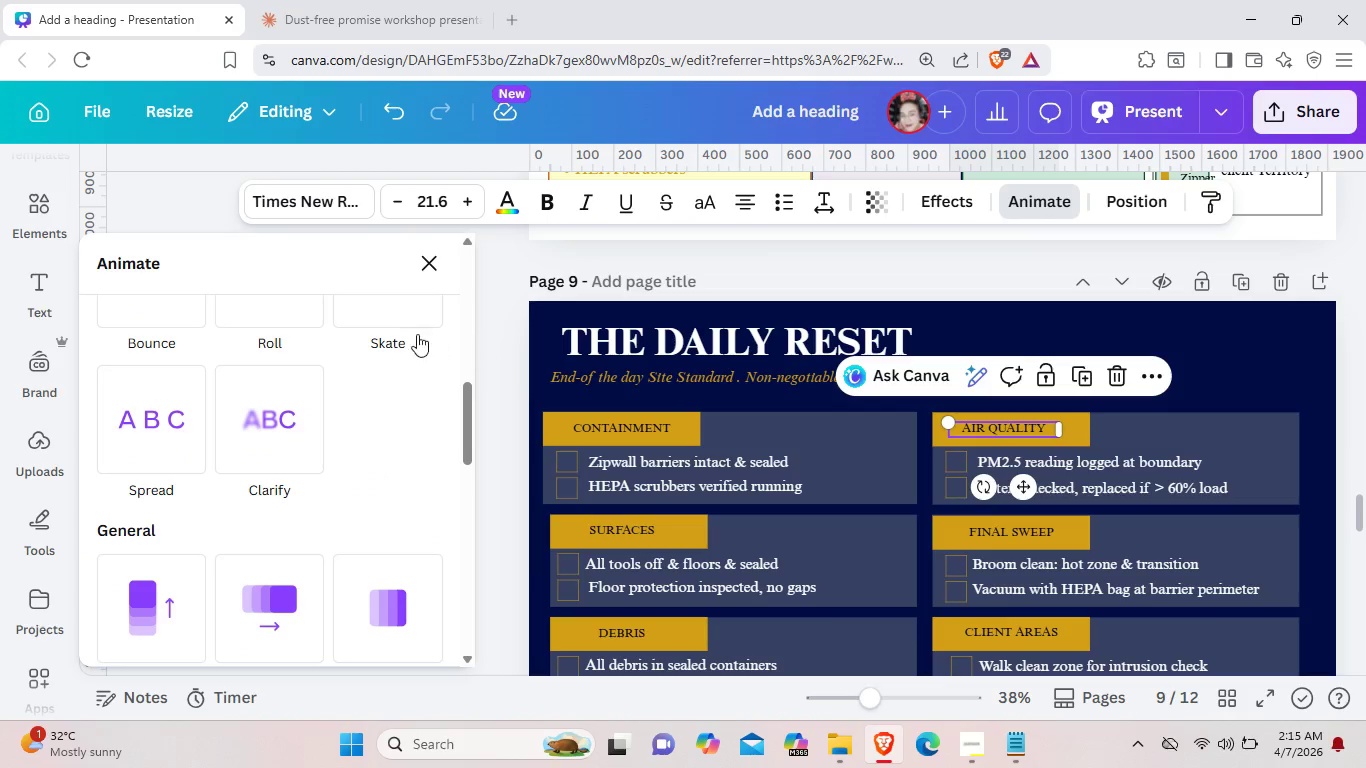 
left_click([409, 326])
 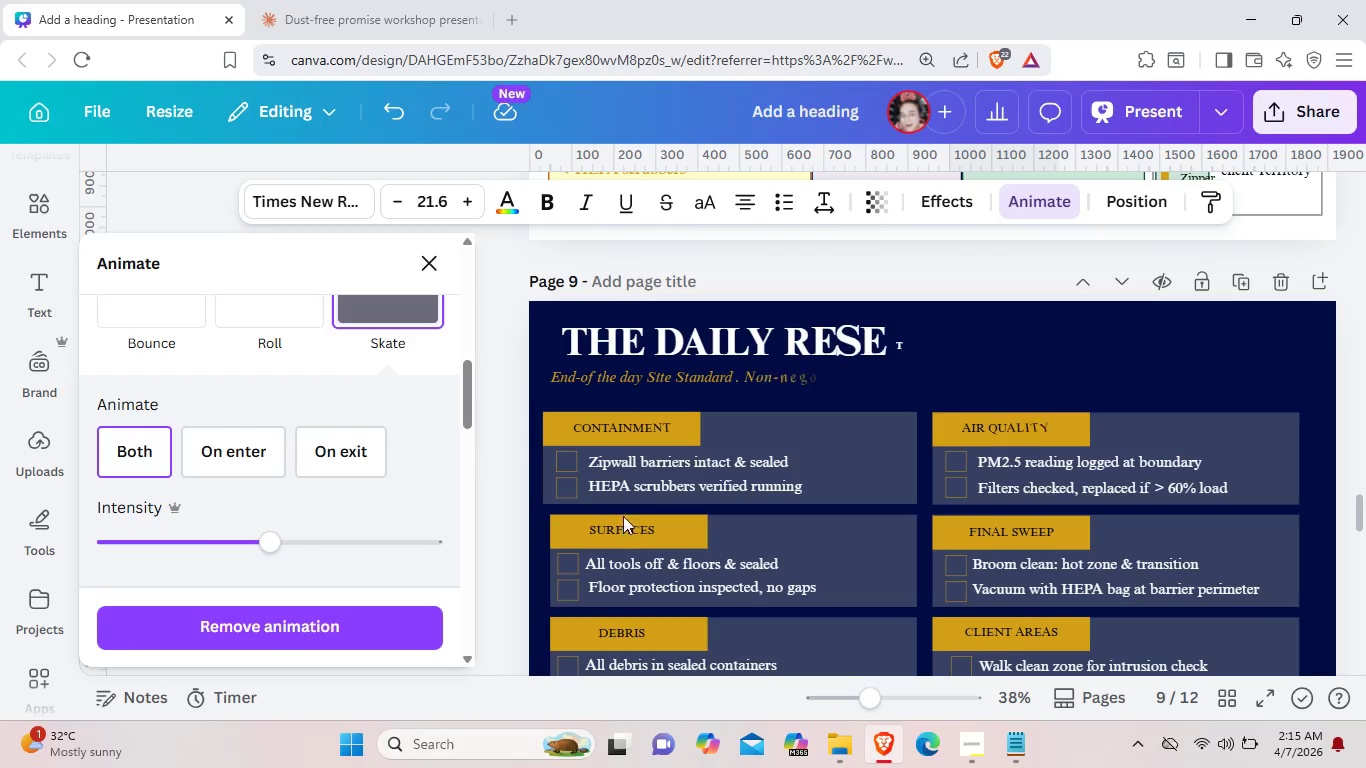 
left_click([639, 465])
 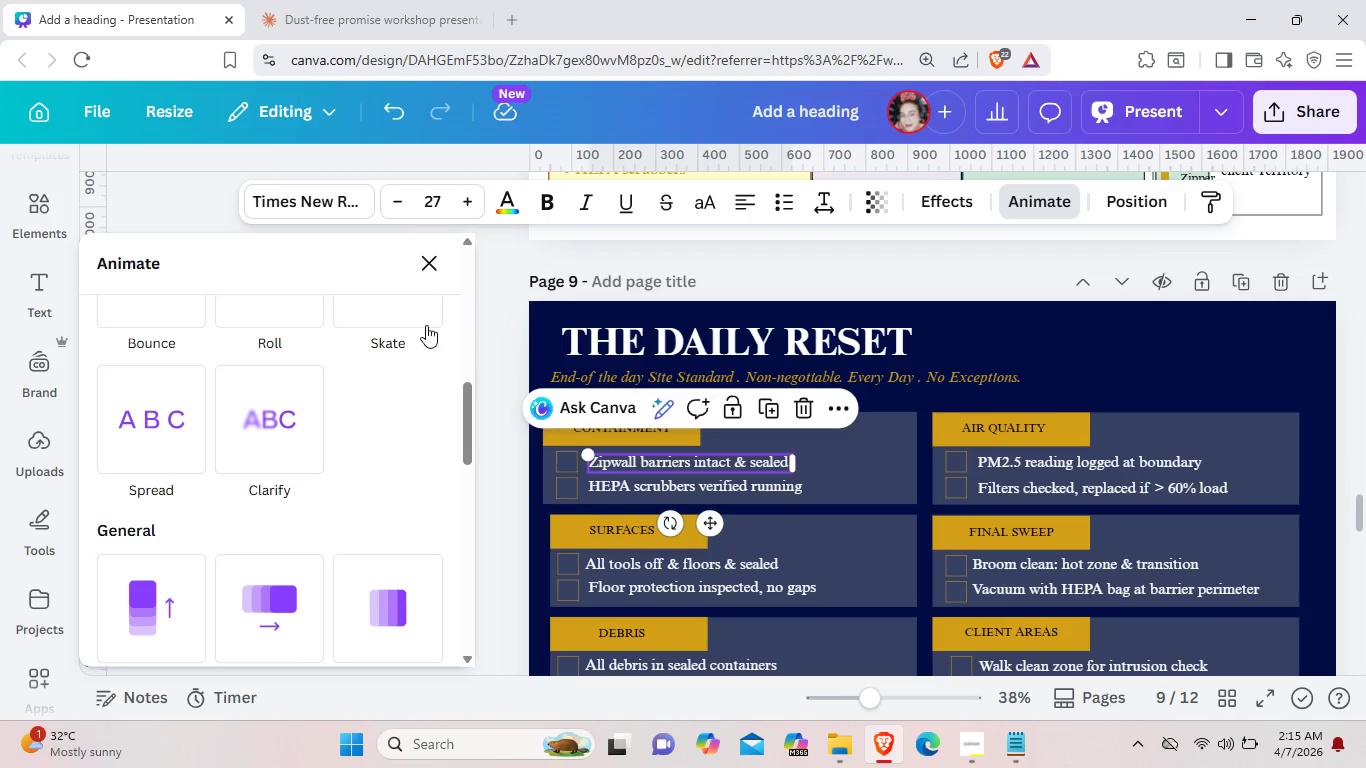 
left_click([426, 325])
 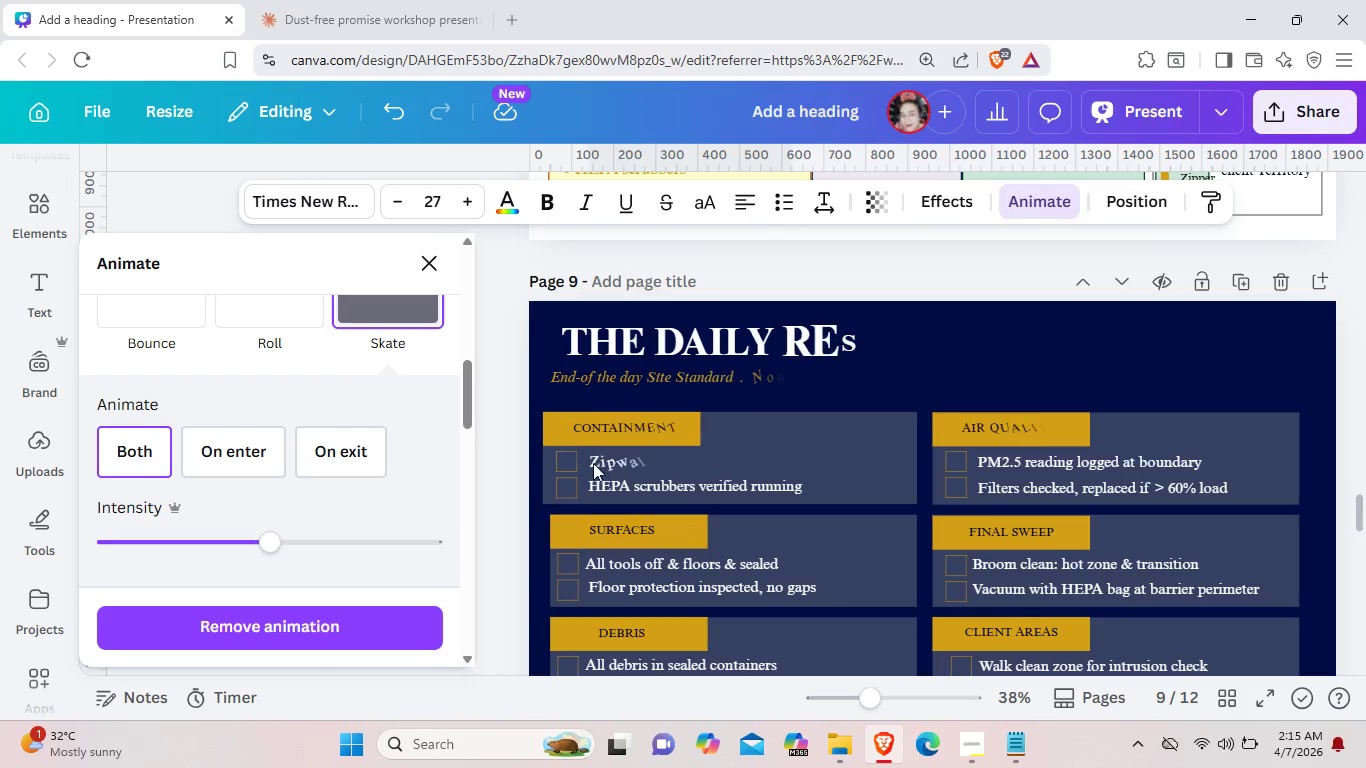 
left_click([603, 487])
 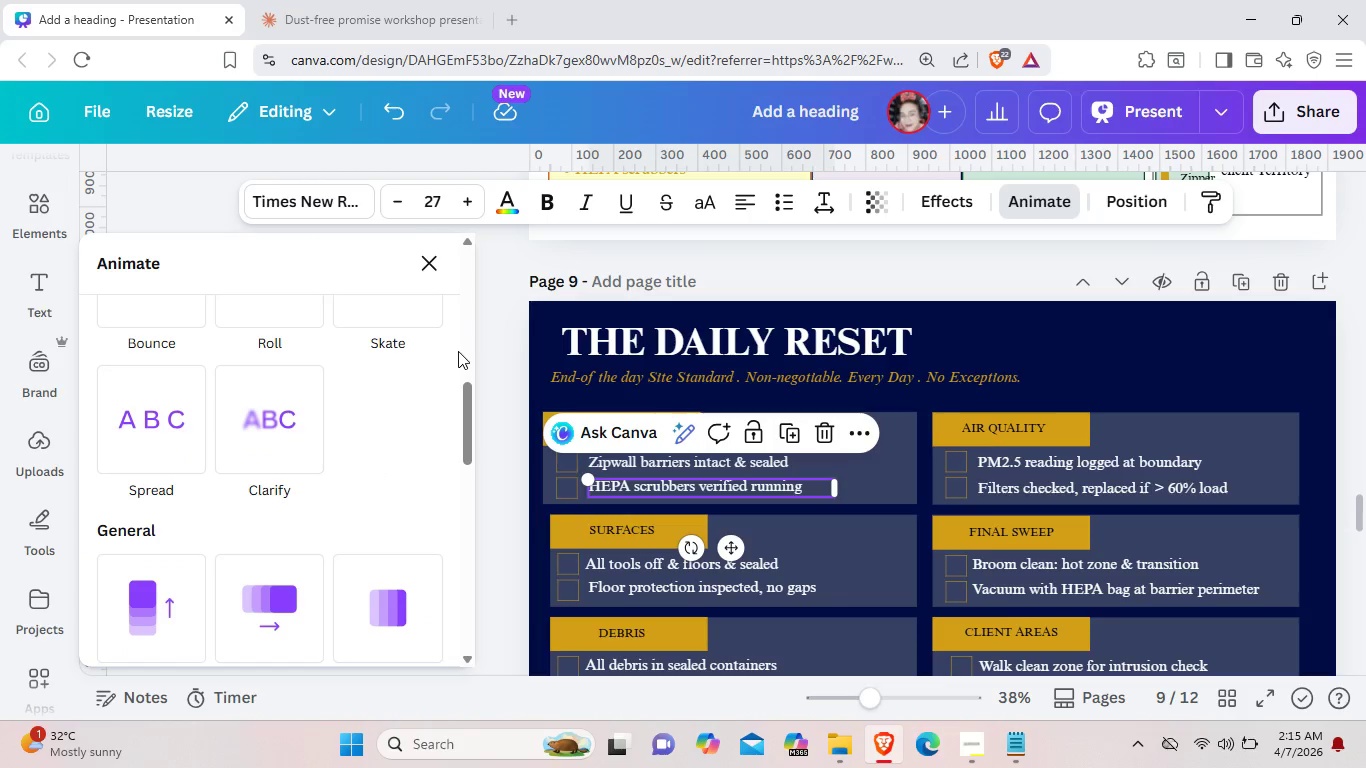 
left_click([438, 320])
 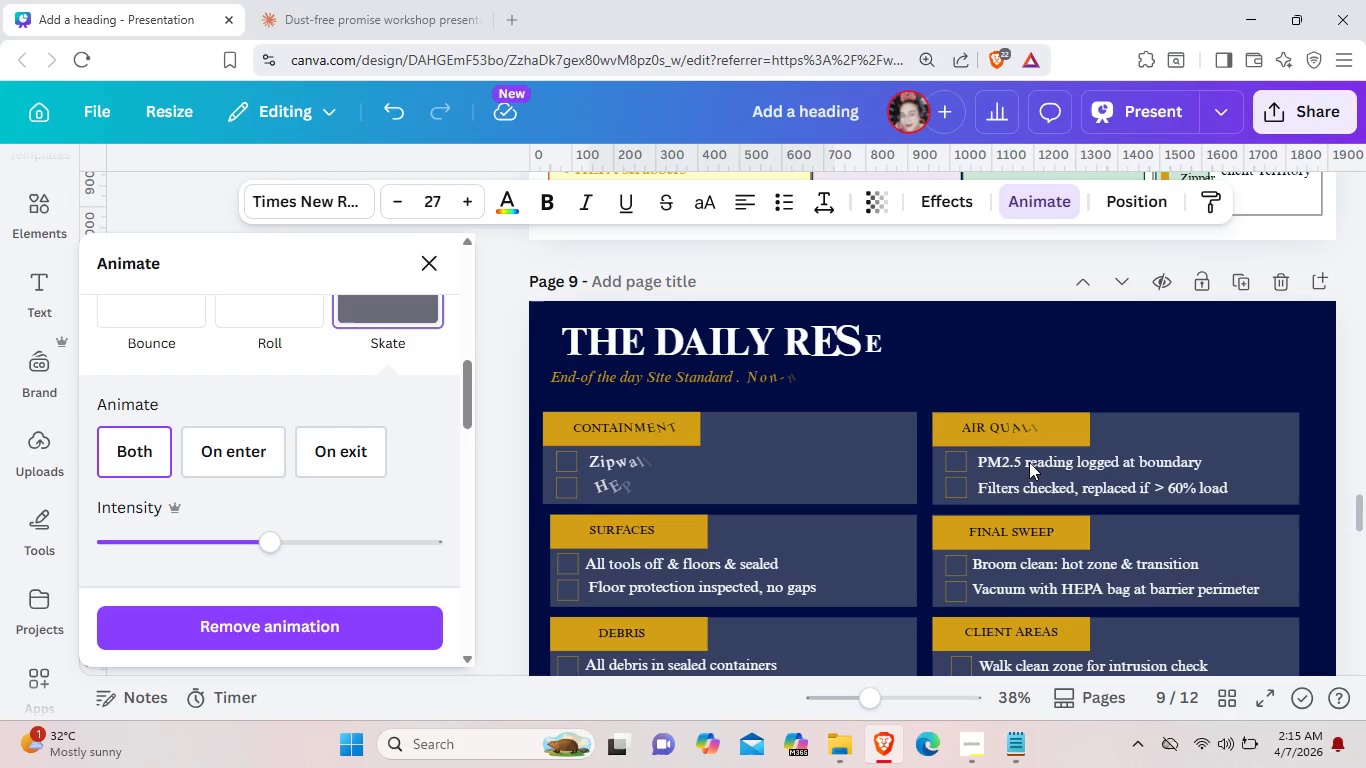 
left_click([1029, 462])
 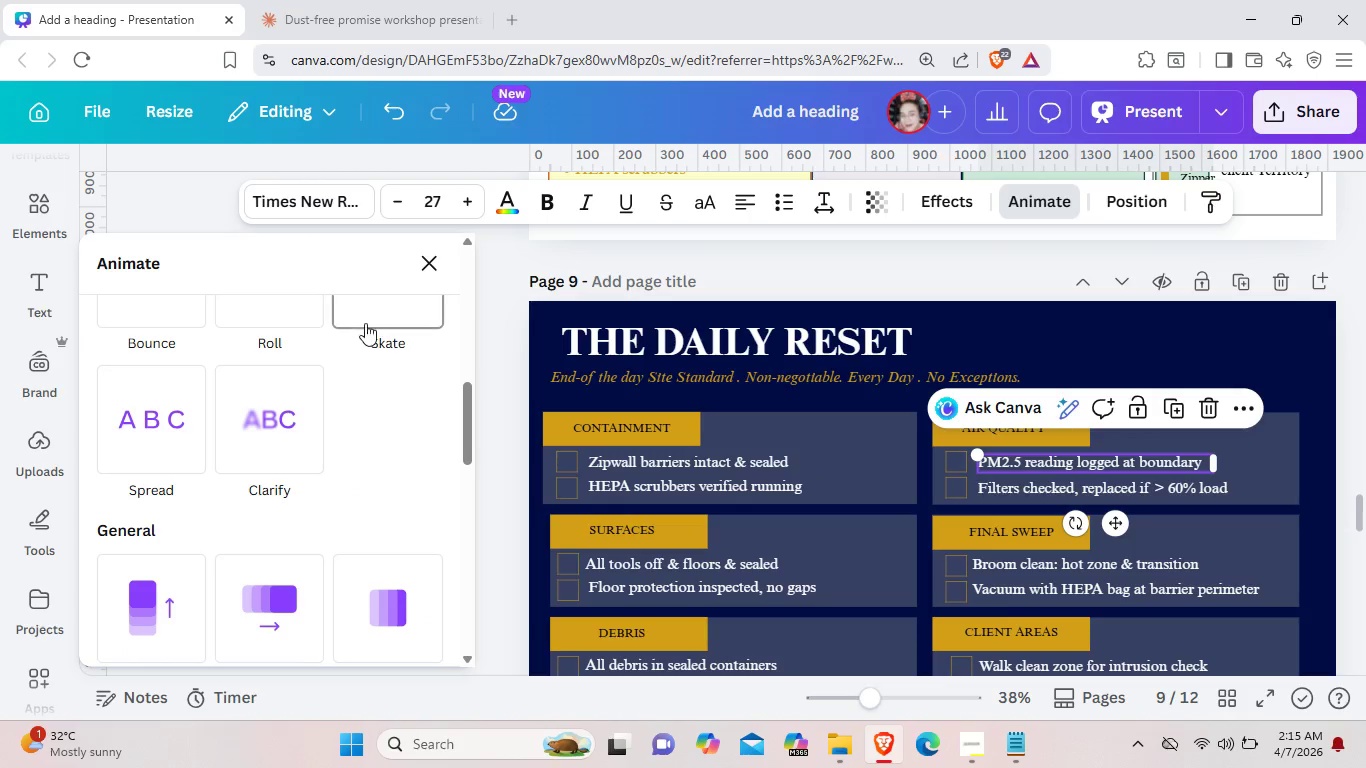 
left_click([372, 322])
 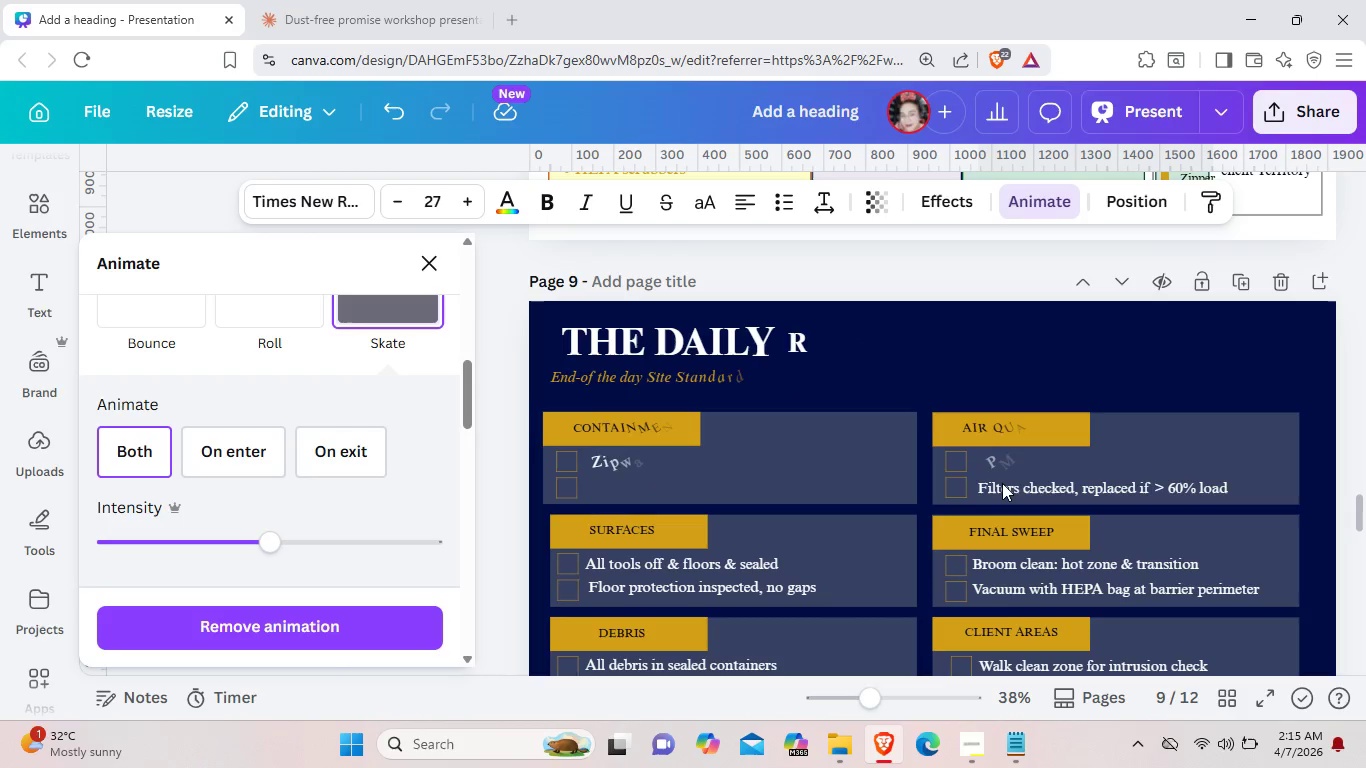 
left_click([1002, 487])
 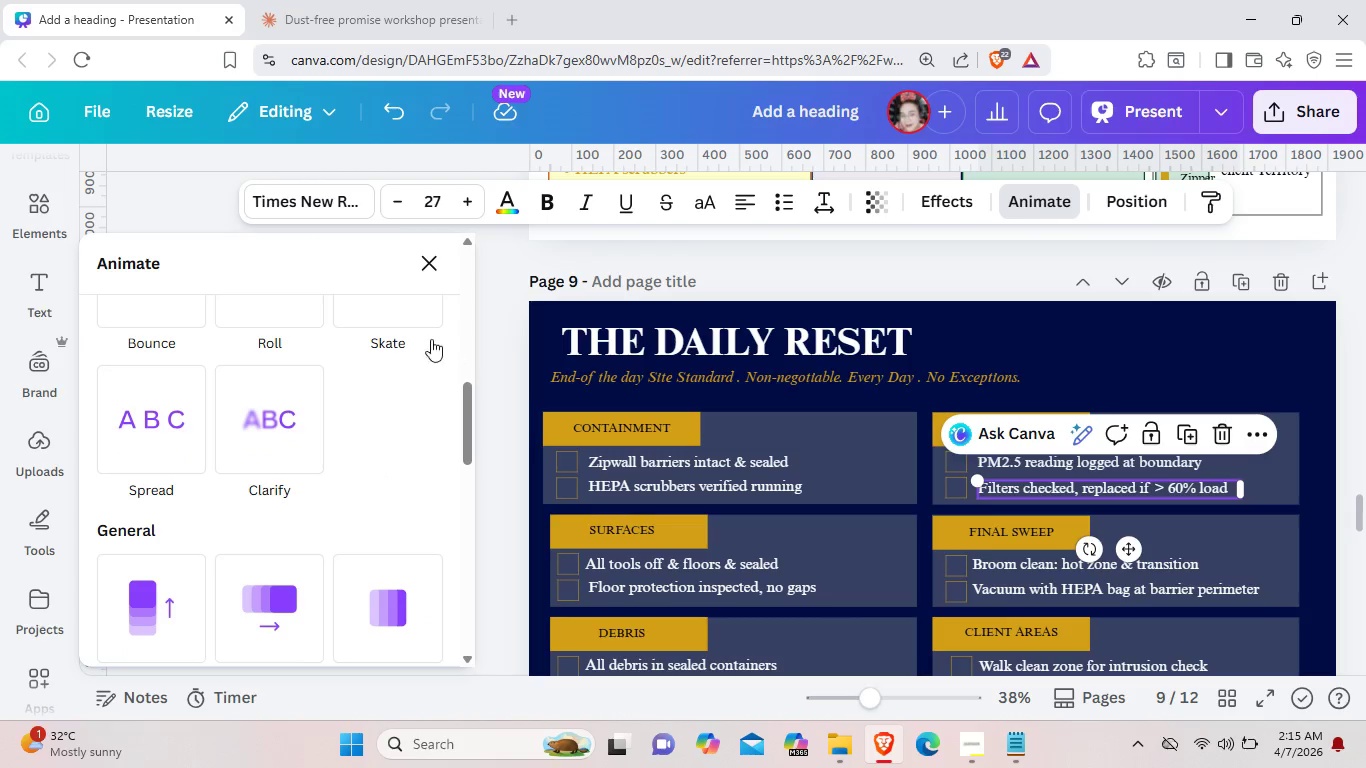 
left_click([416, 329])
 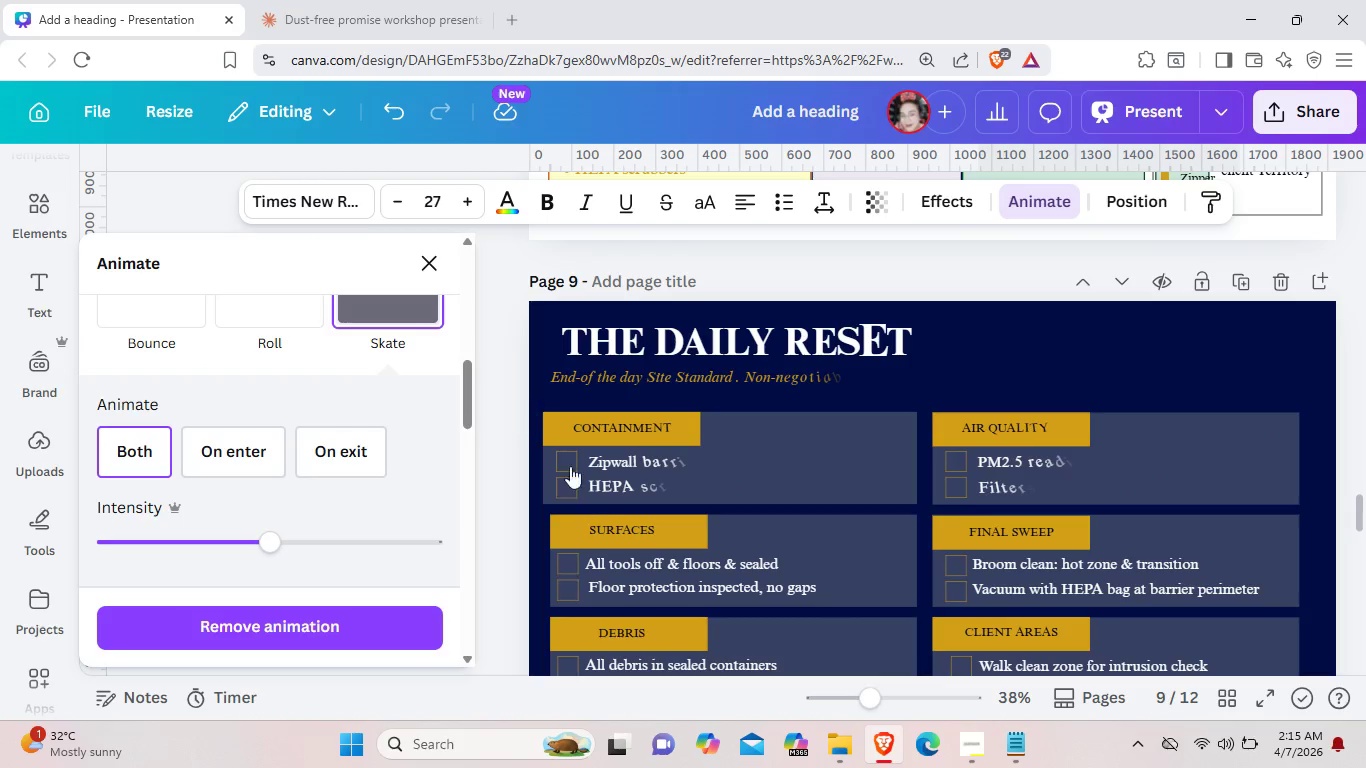 
left_click([627, 525])
 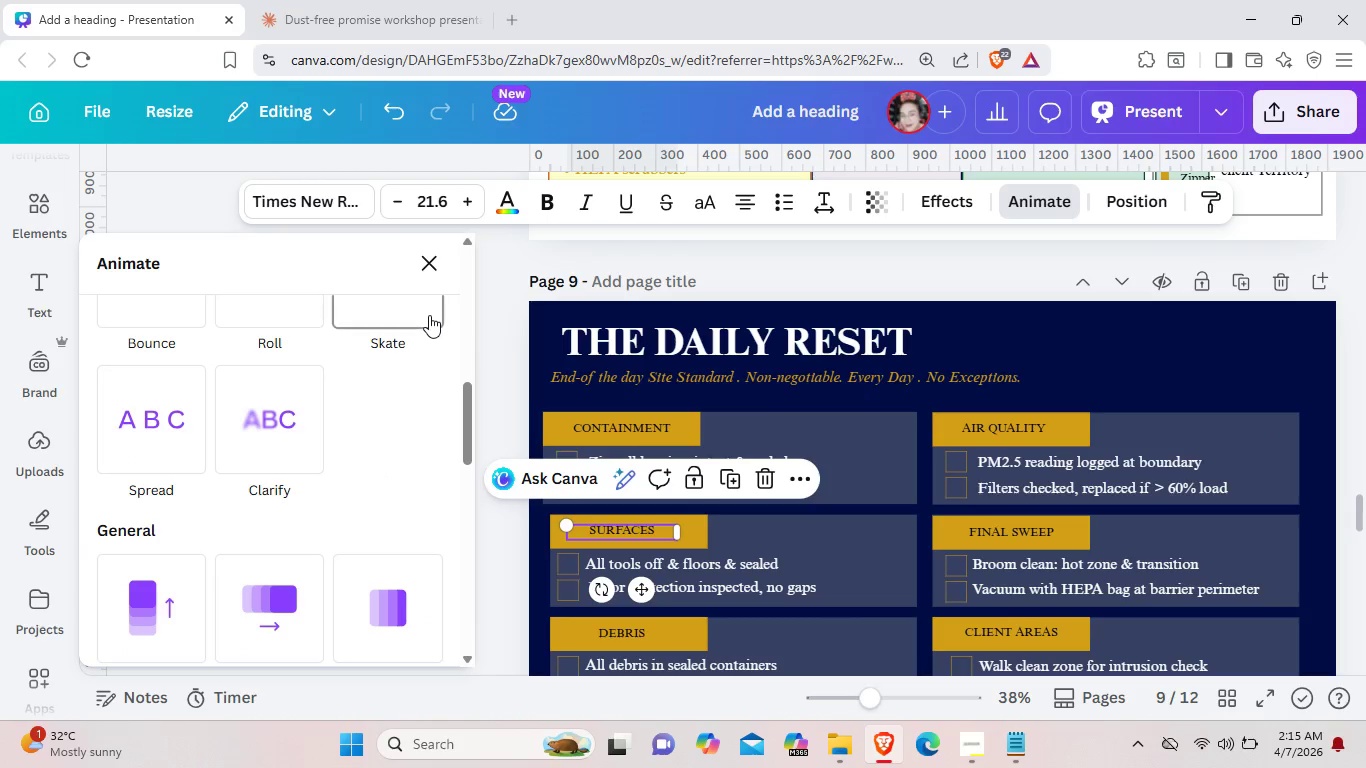 
left_click([422, 315])
 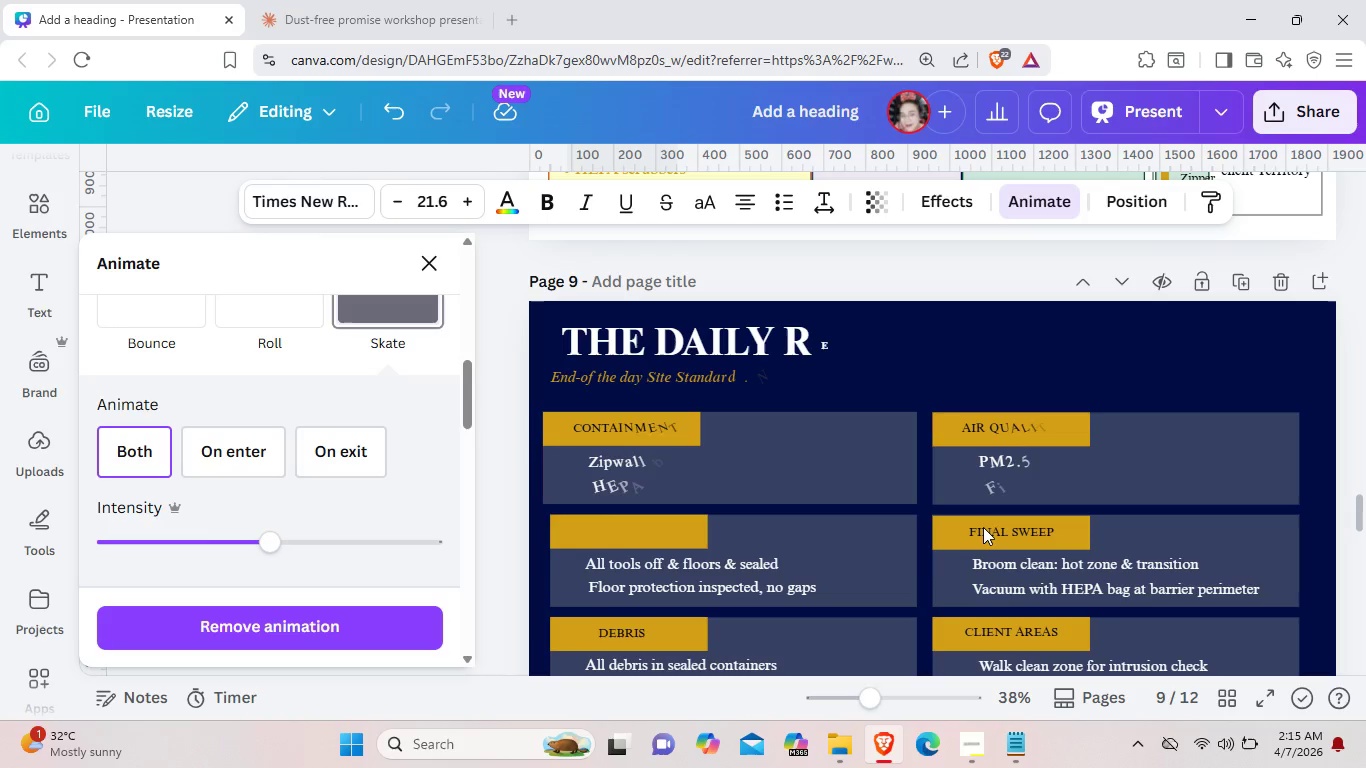 
left_click([983, 527])
 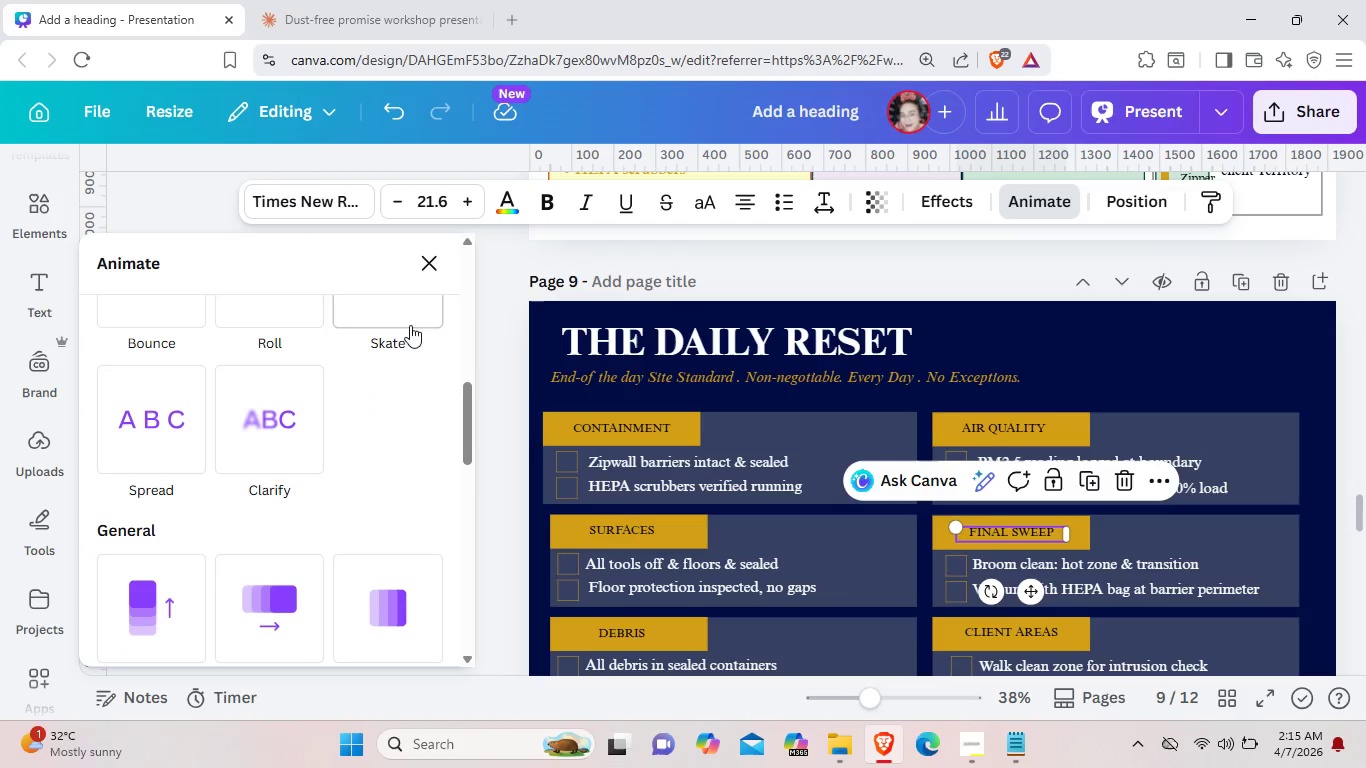 
left_click([406, 313])
 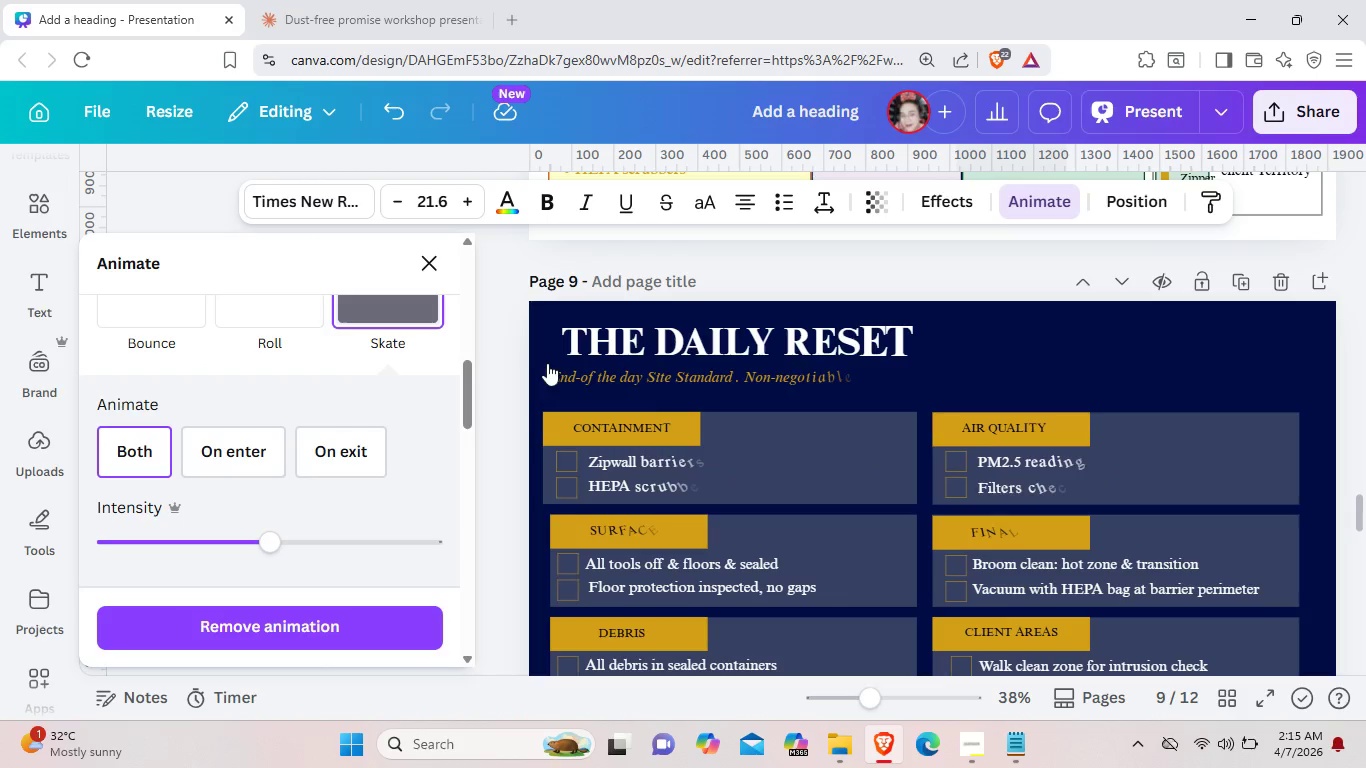 
left_click([632, 560])
 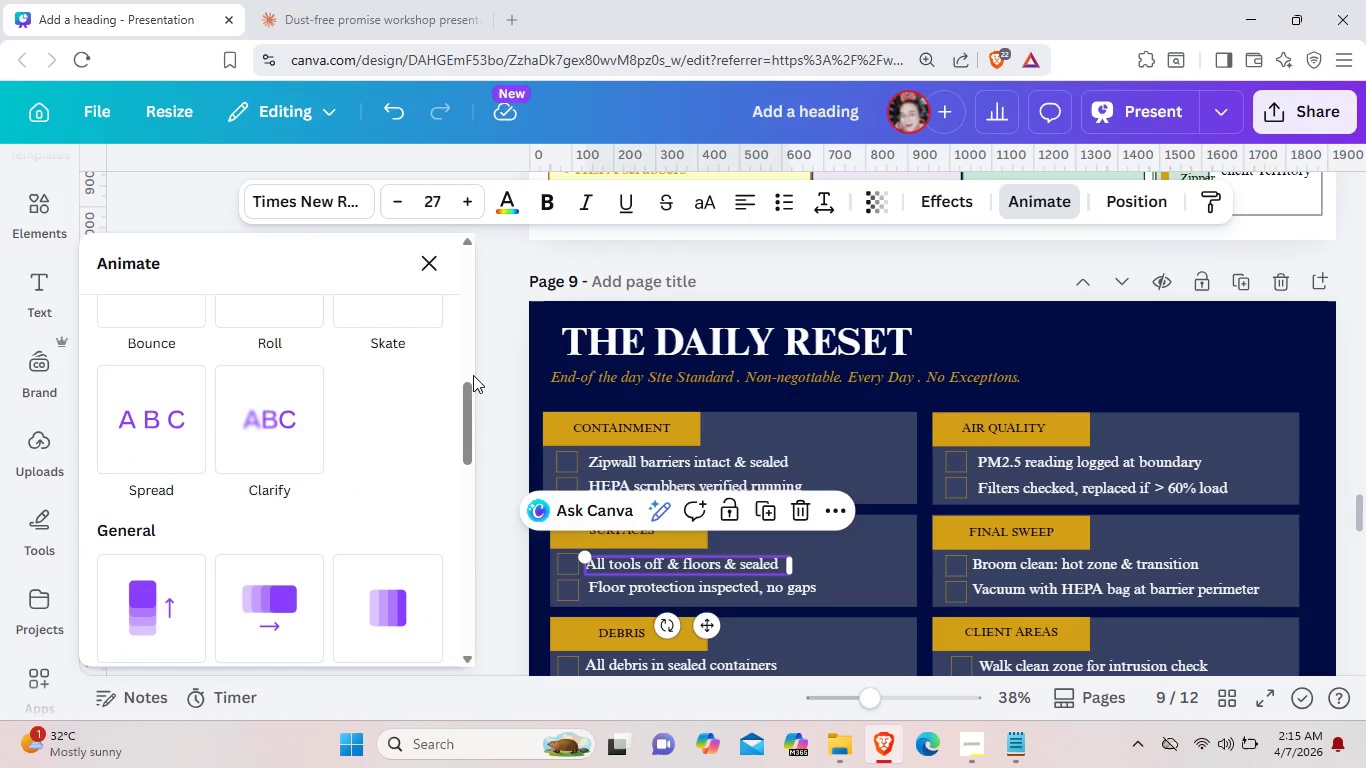 
left_click([432, 329])
 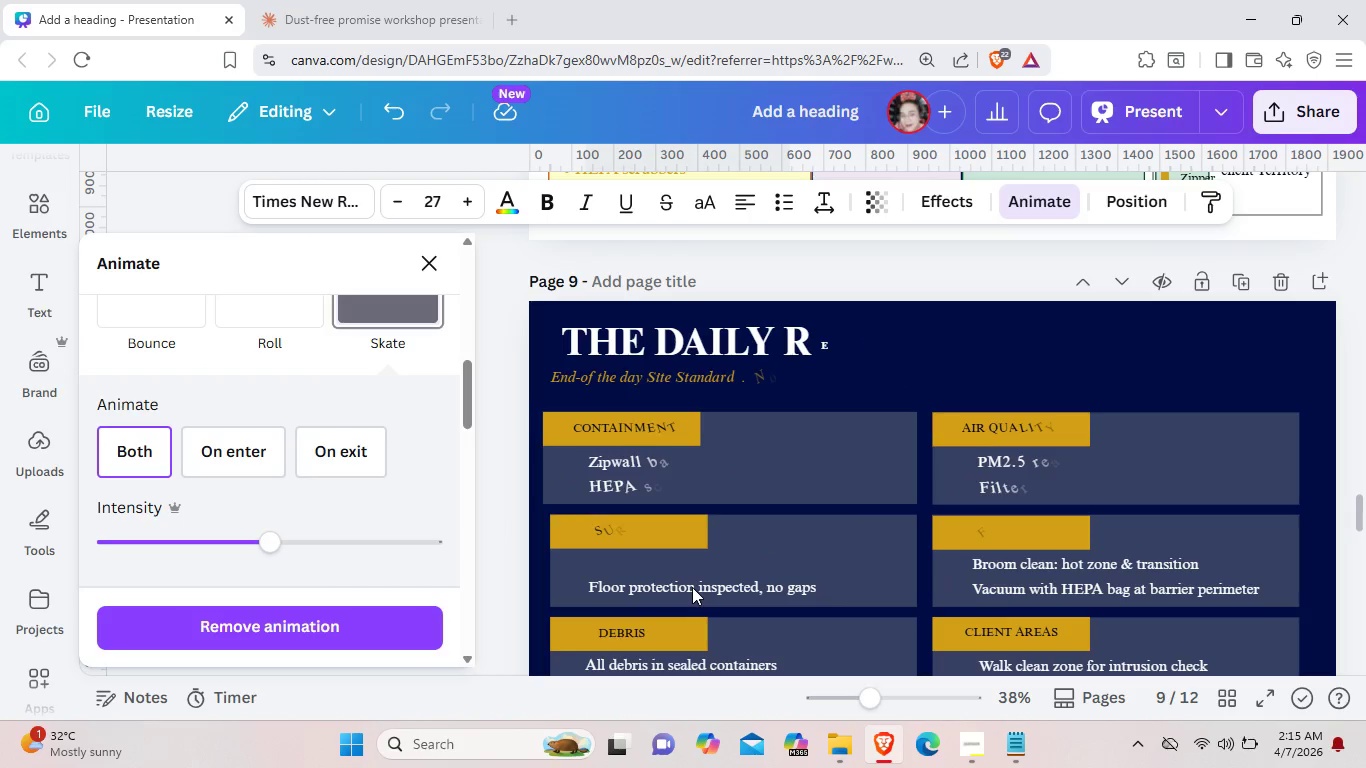 
left_click([692, 587])
 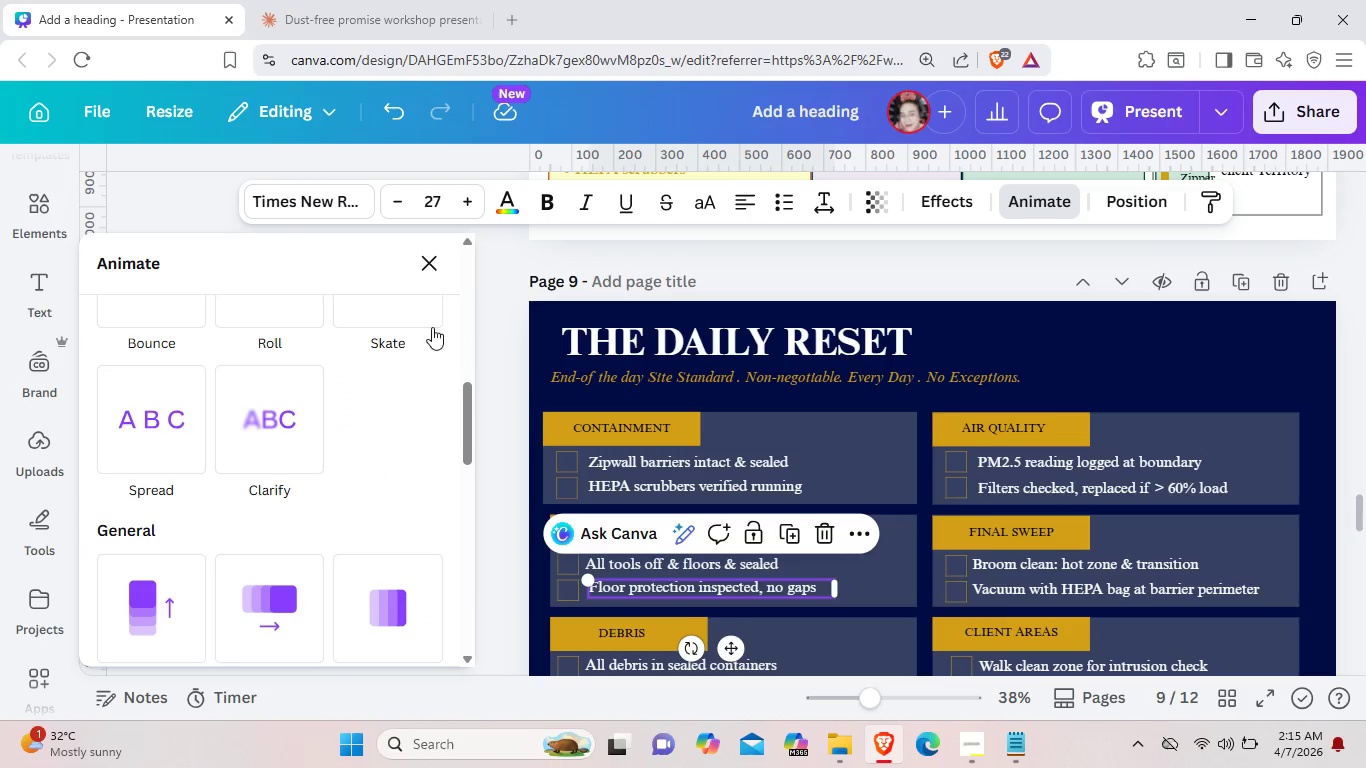 
left_click([428, 323])
 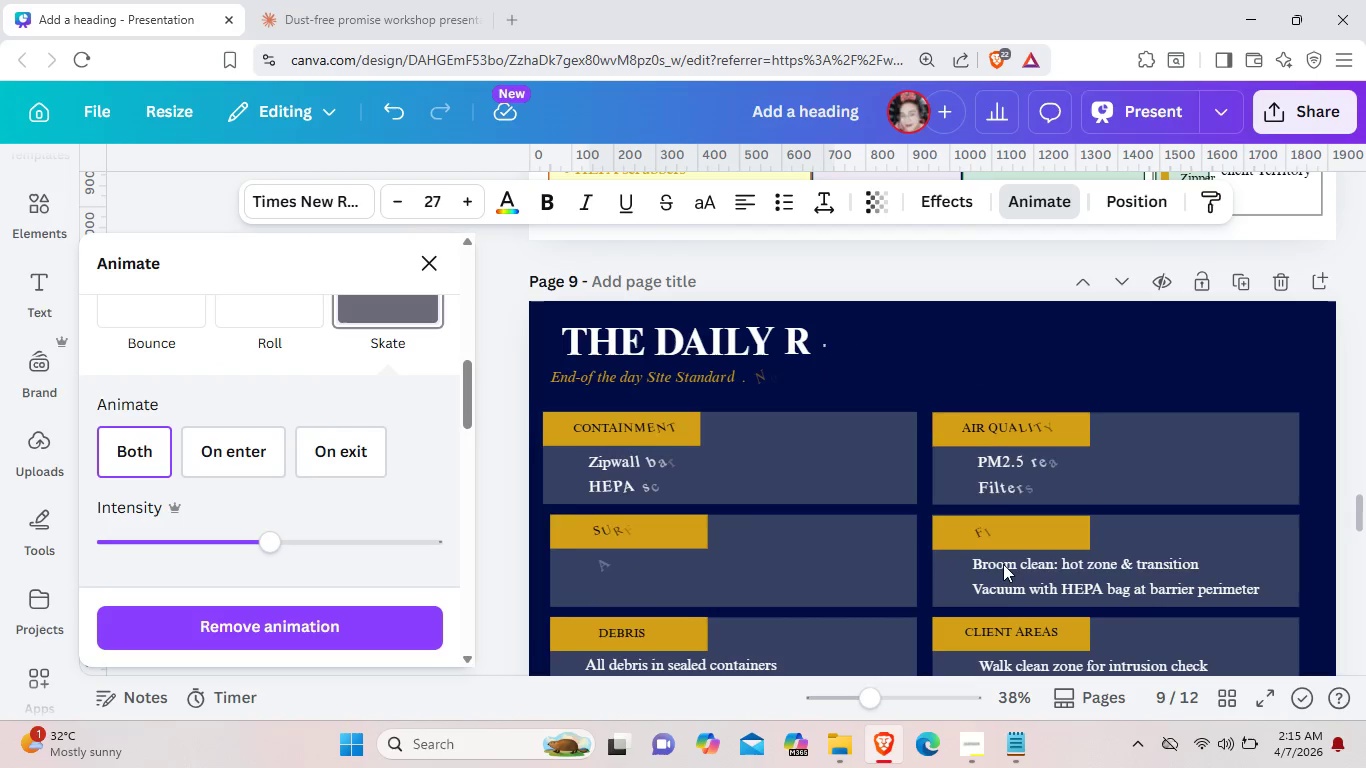 
left_click([1003, 564])
 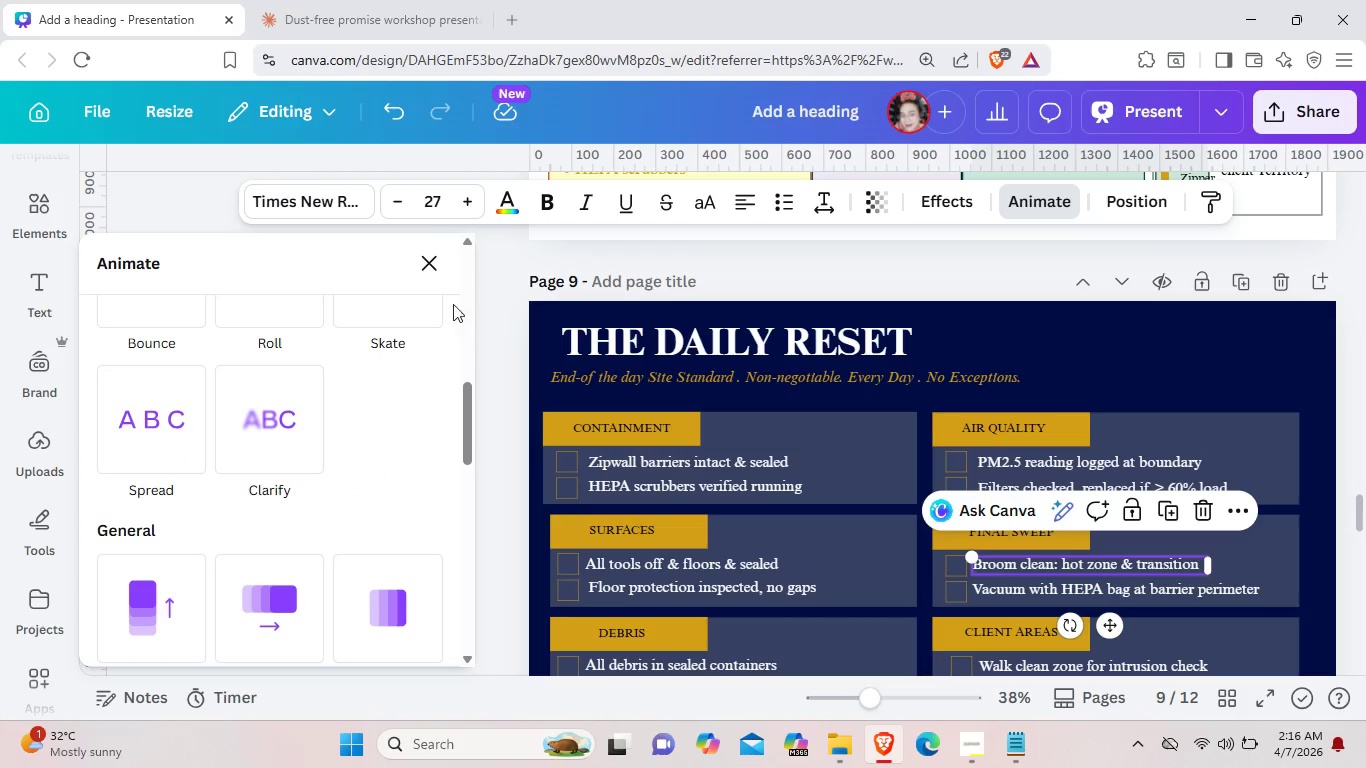 
left_click([424, 312])
 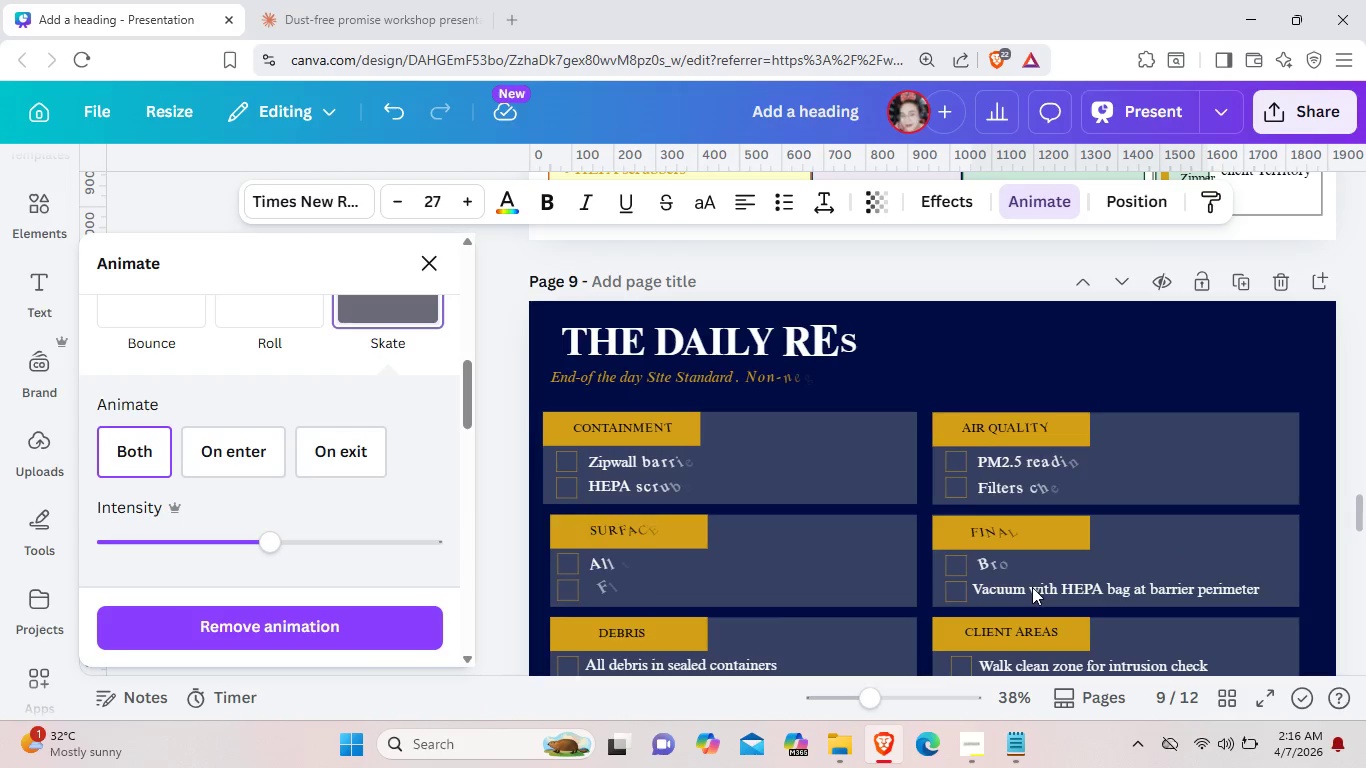 
left_click([1032, 587])
 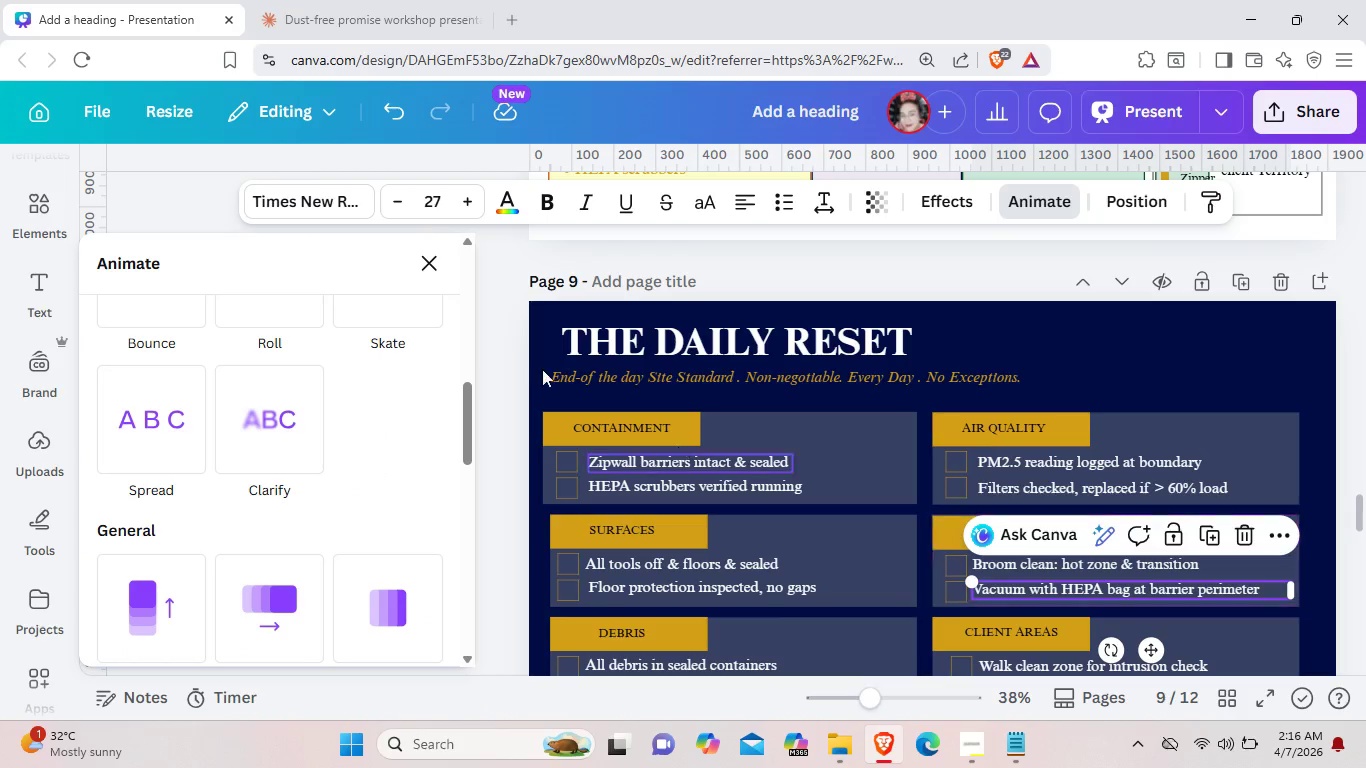 
left_click([420, 312])
 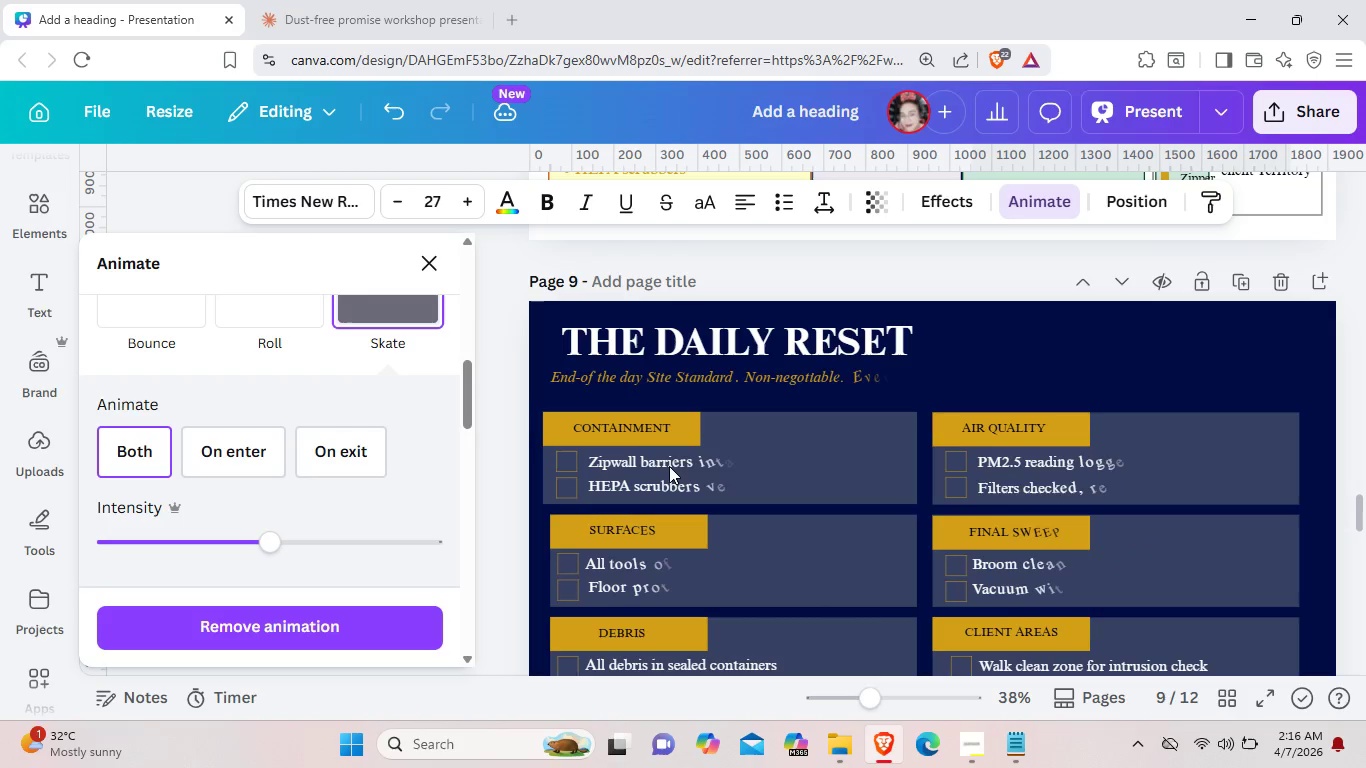 
scroll: coordinate [649, 486], scroll_direction: down, amount: 1.0
 